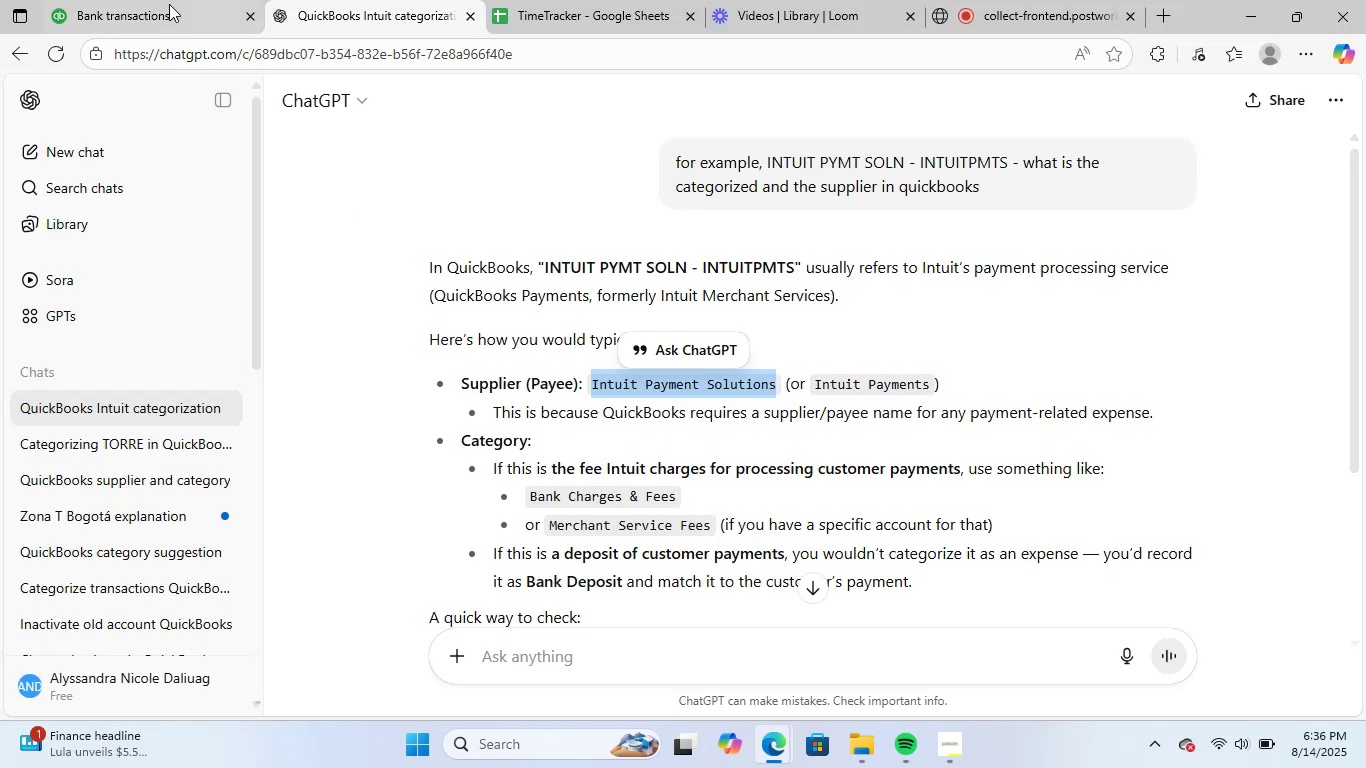 
left_click([169, 4])
 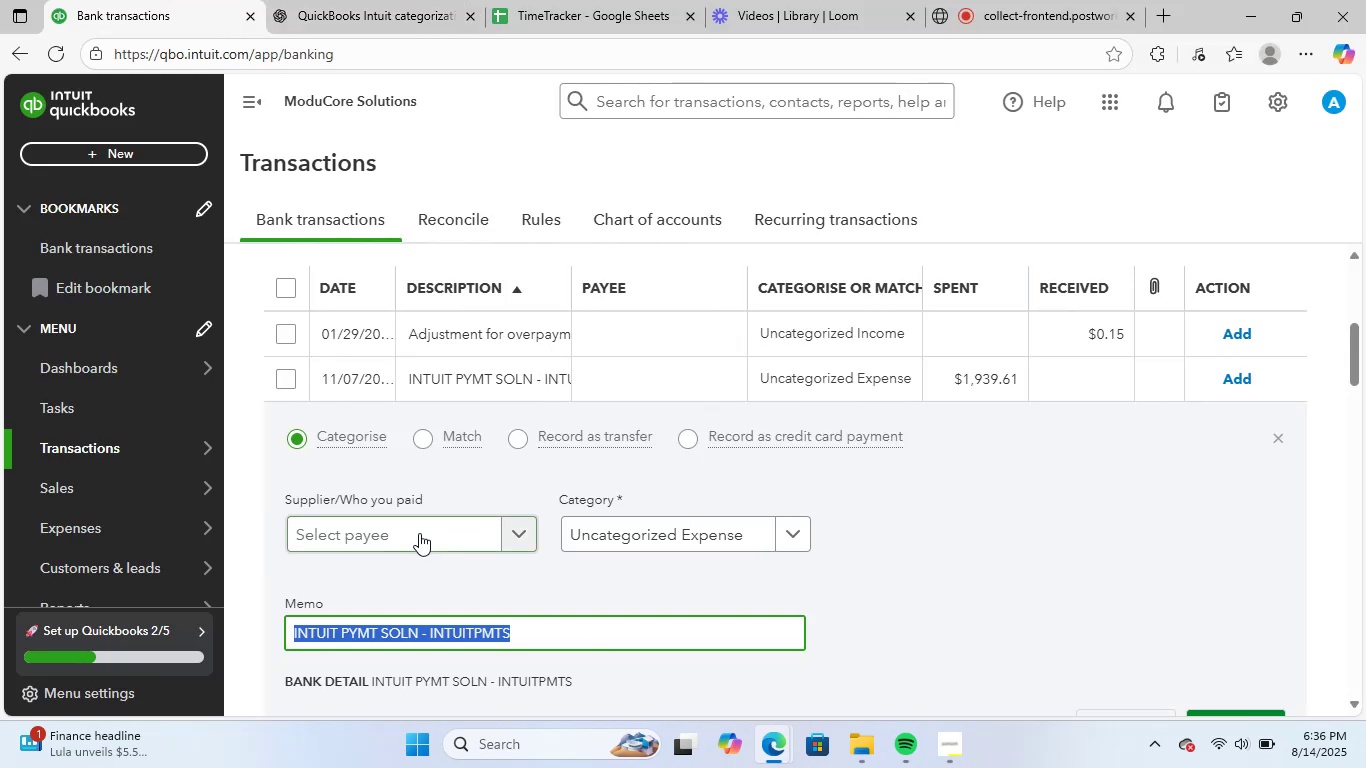 
left_click([419, 534])
 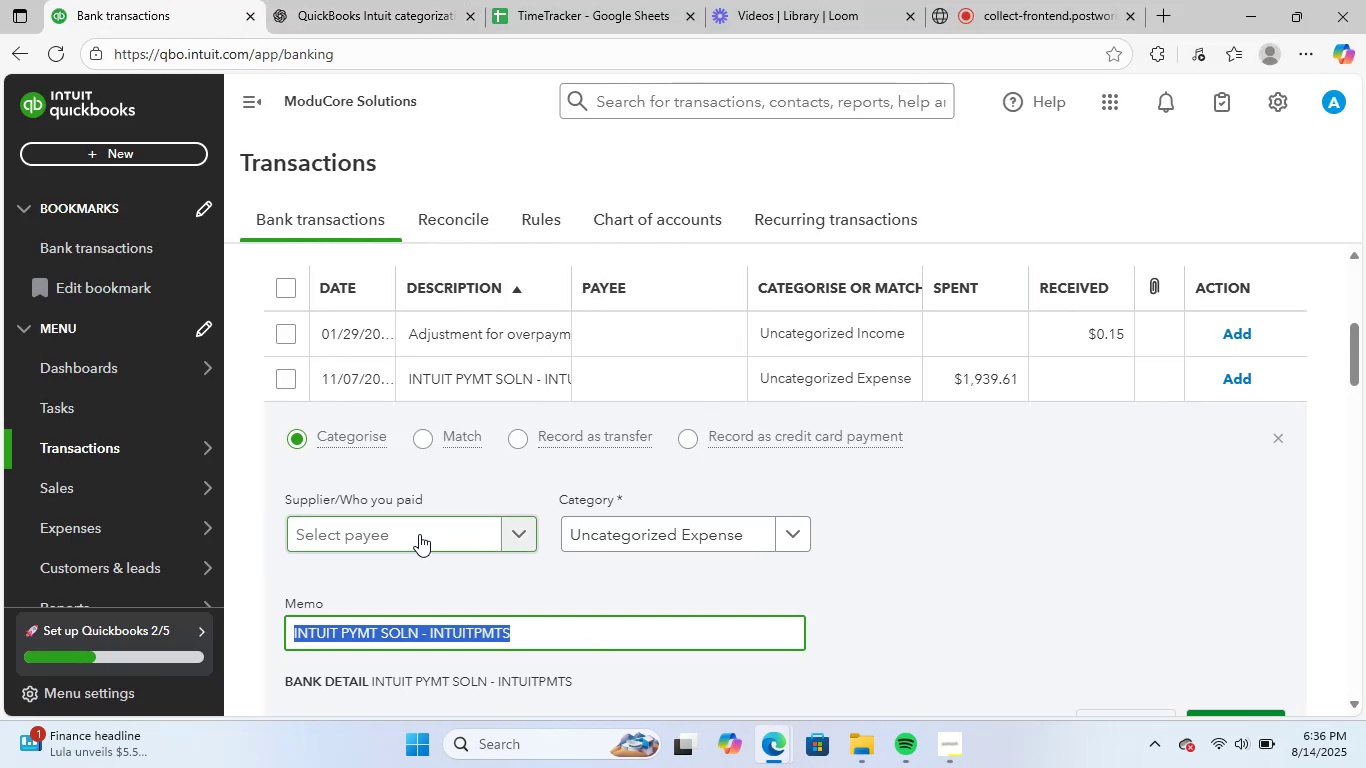 
key(Control+V)
 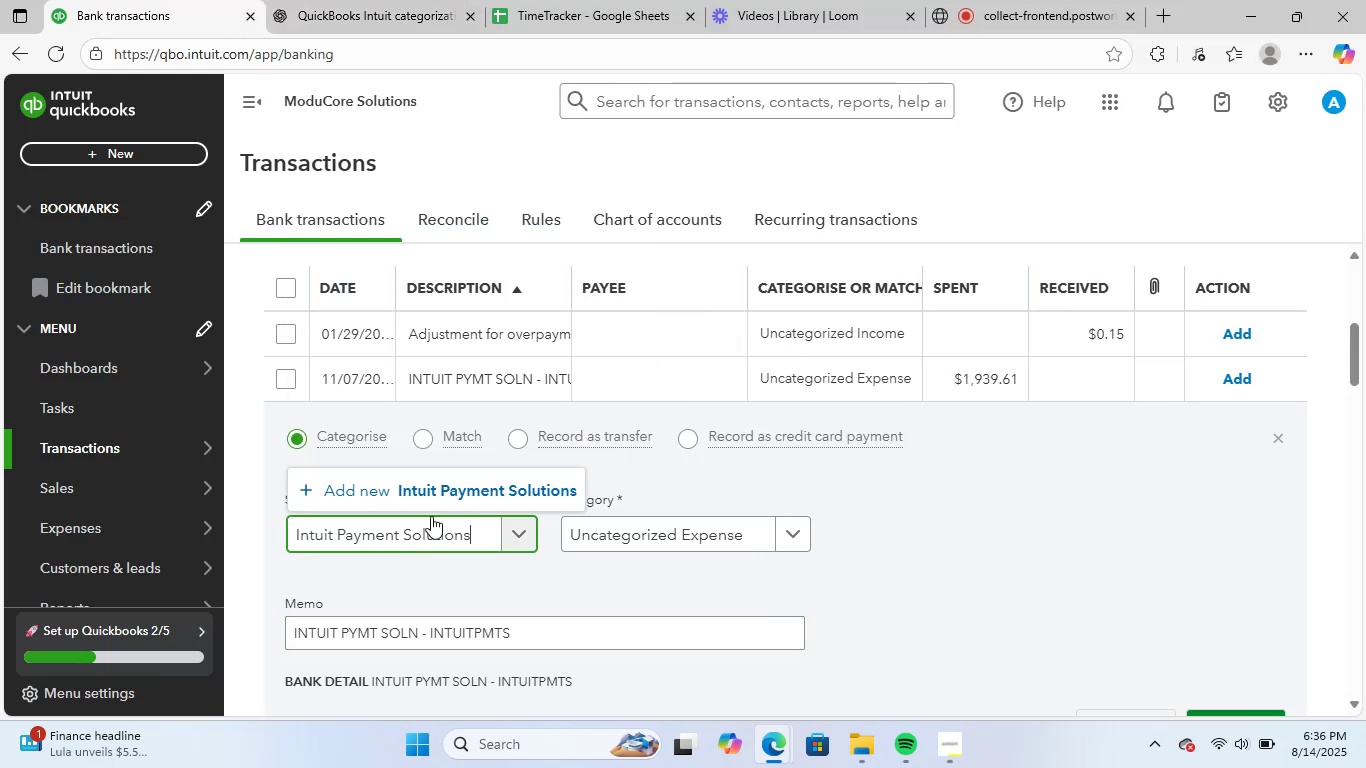 
left_click([451, 489])
 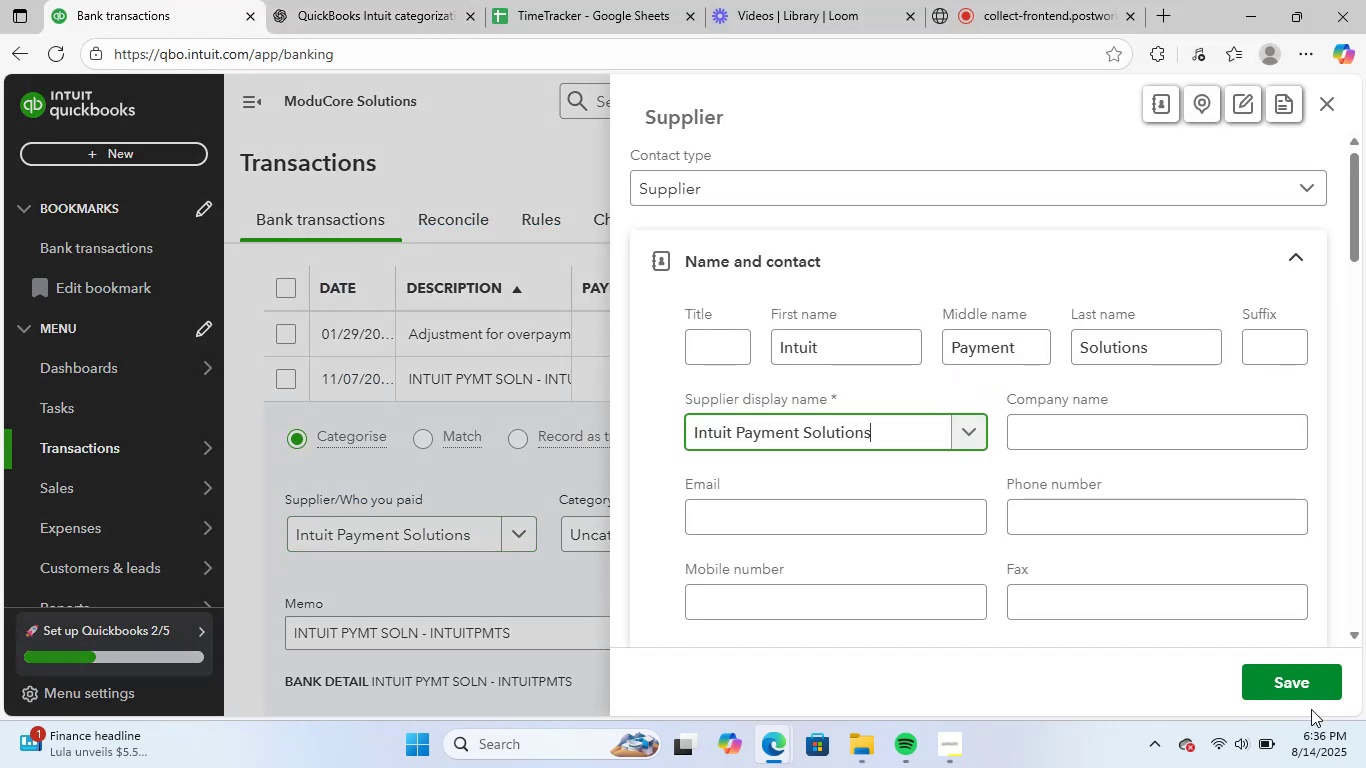 
left_click([1300, 691])
 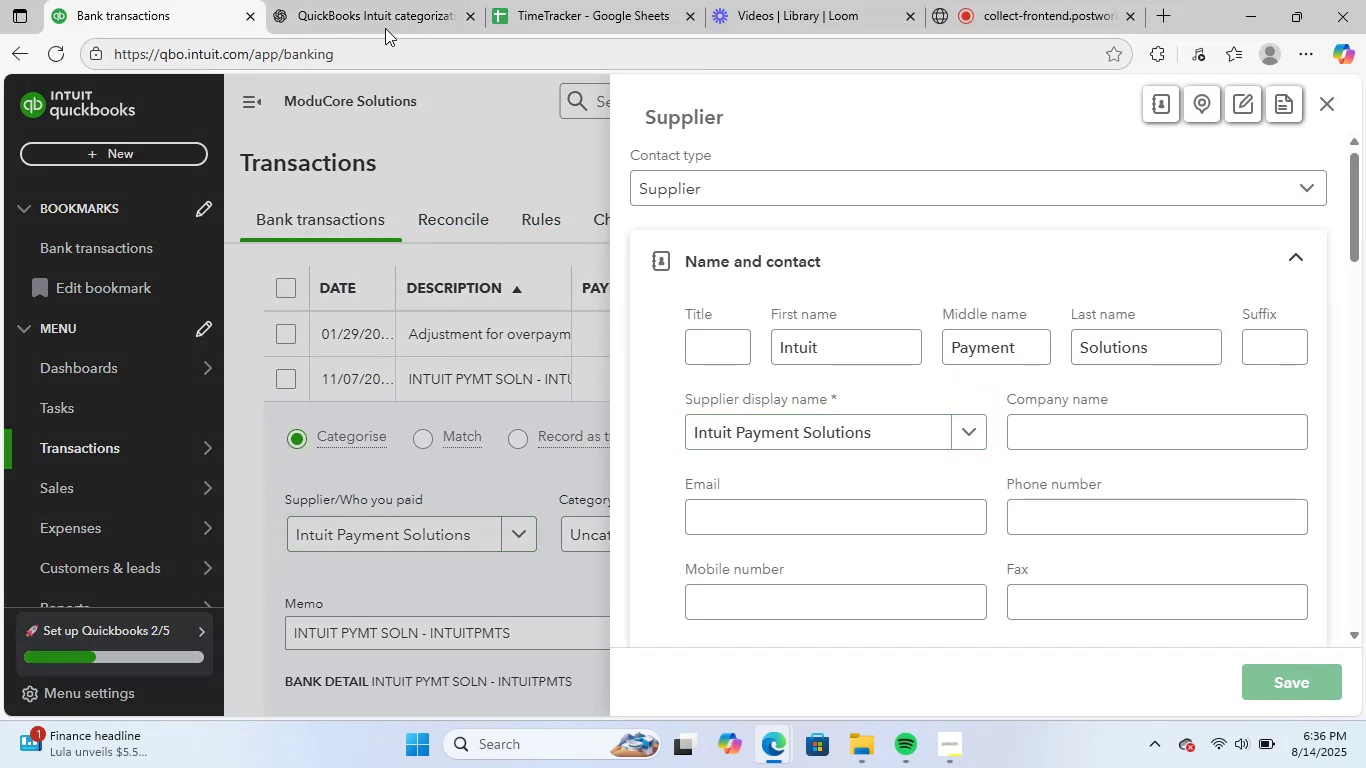 
left_click([396, 6])
 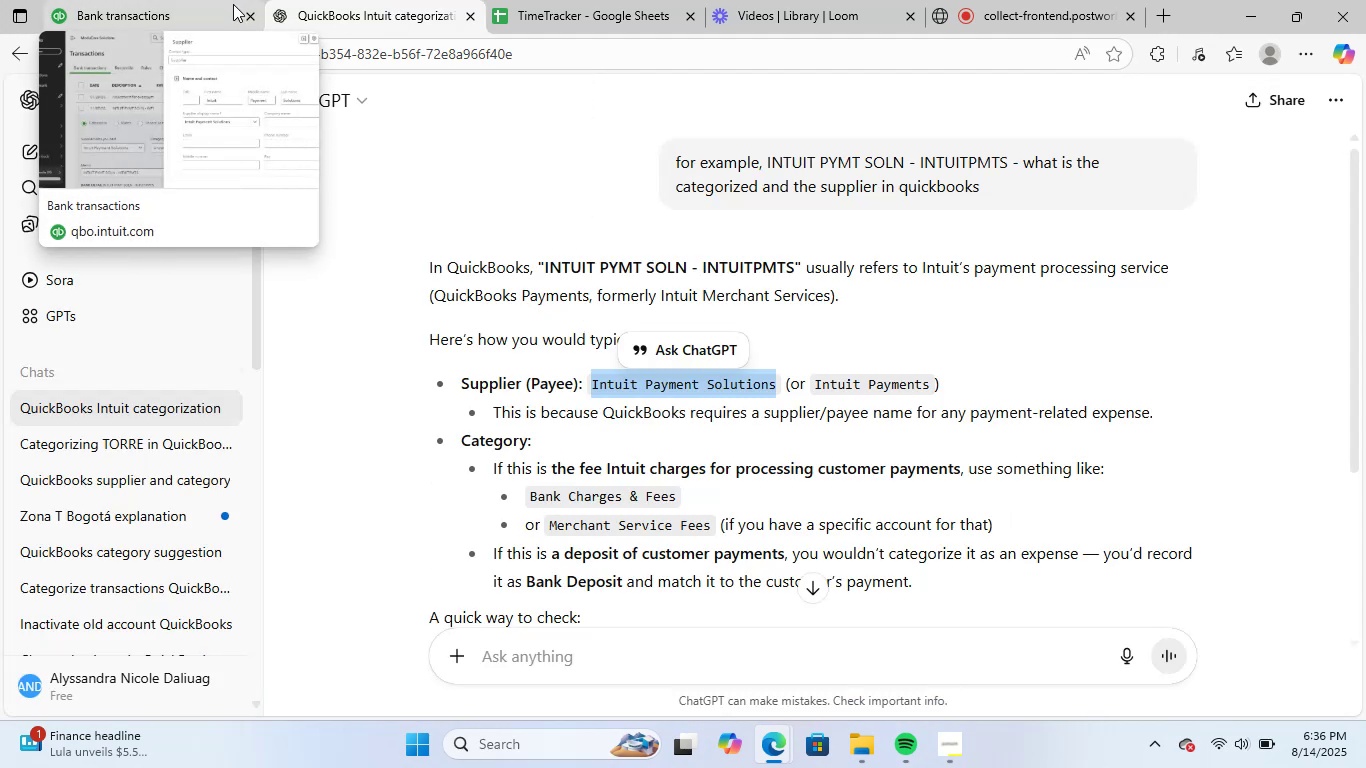 
left_click([163, 0])
 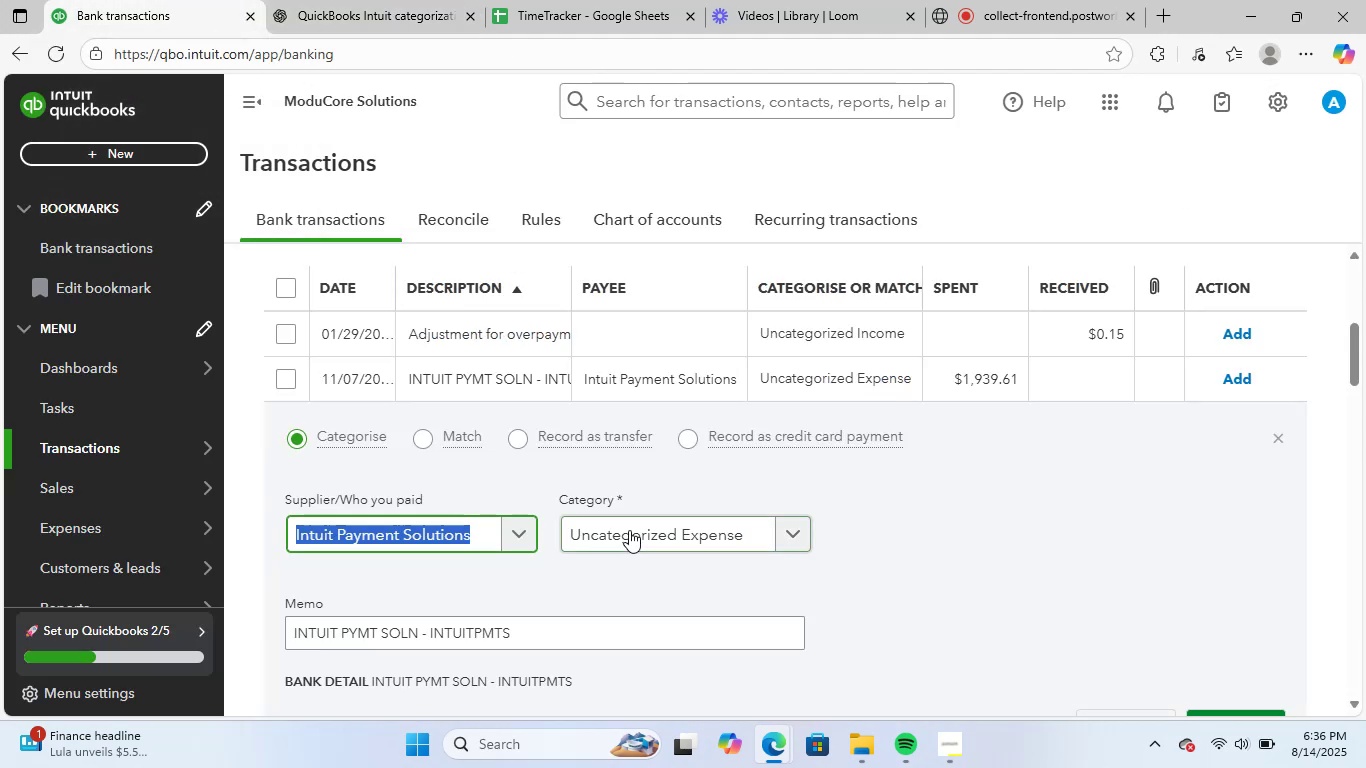 
left_click([630, 529])
 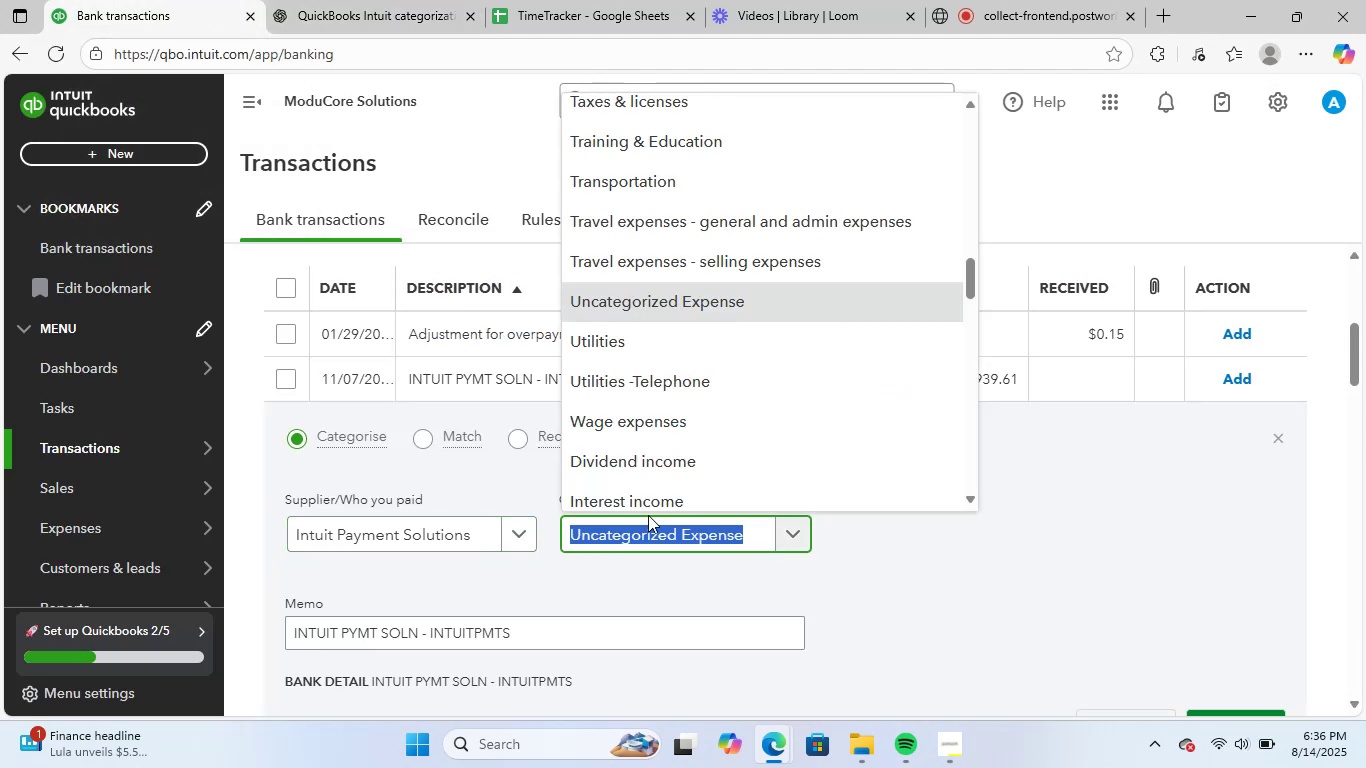 
type(bank)
 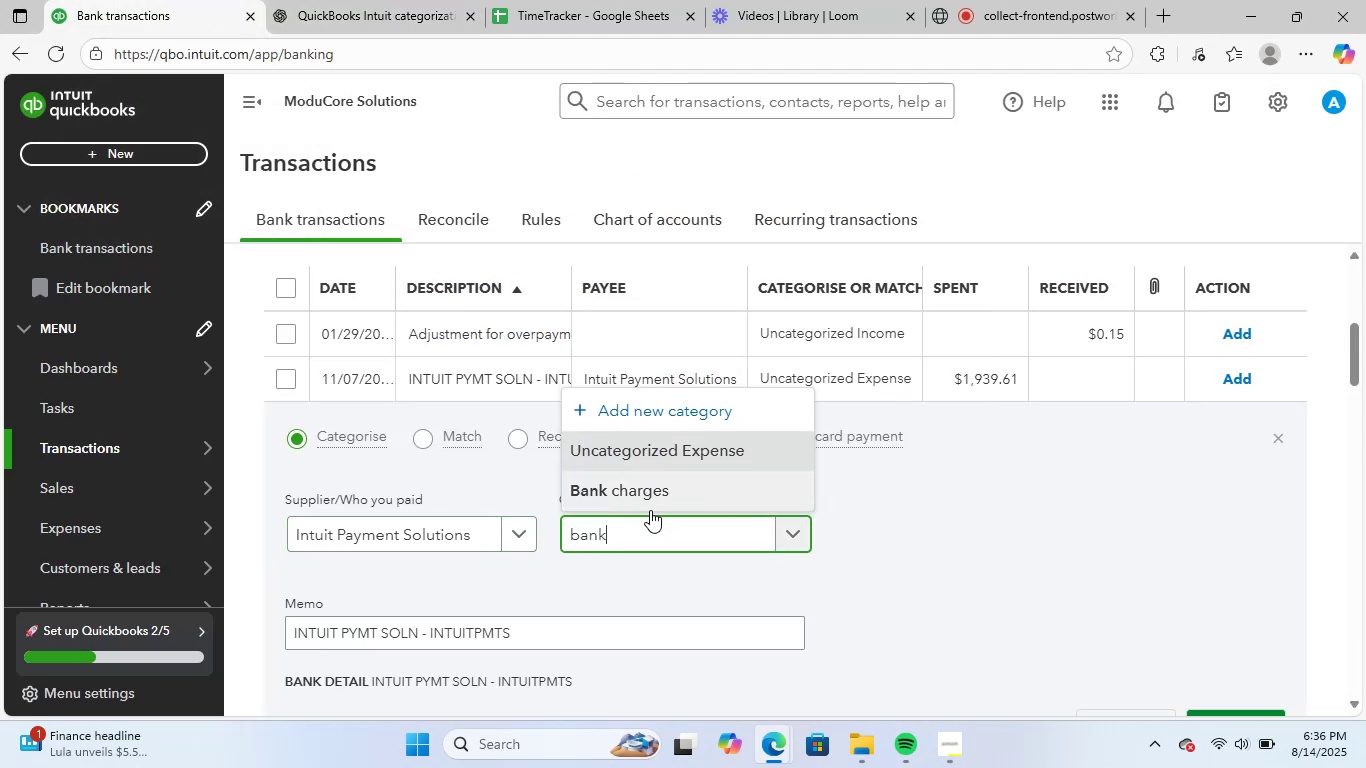 
left_click([676, 501])
 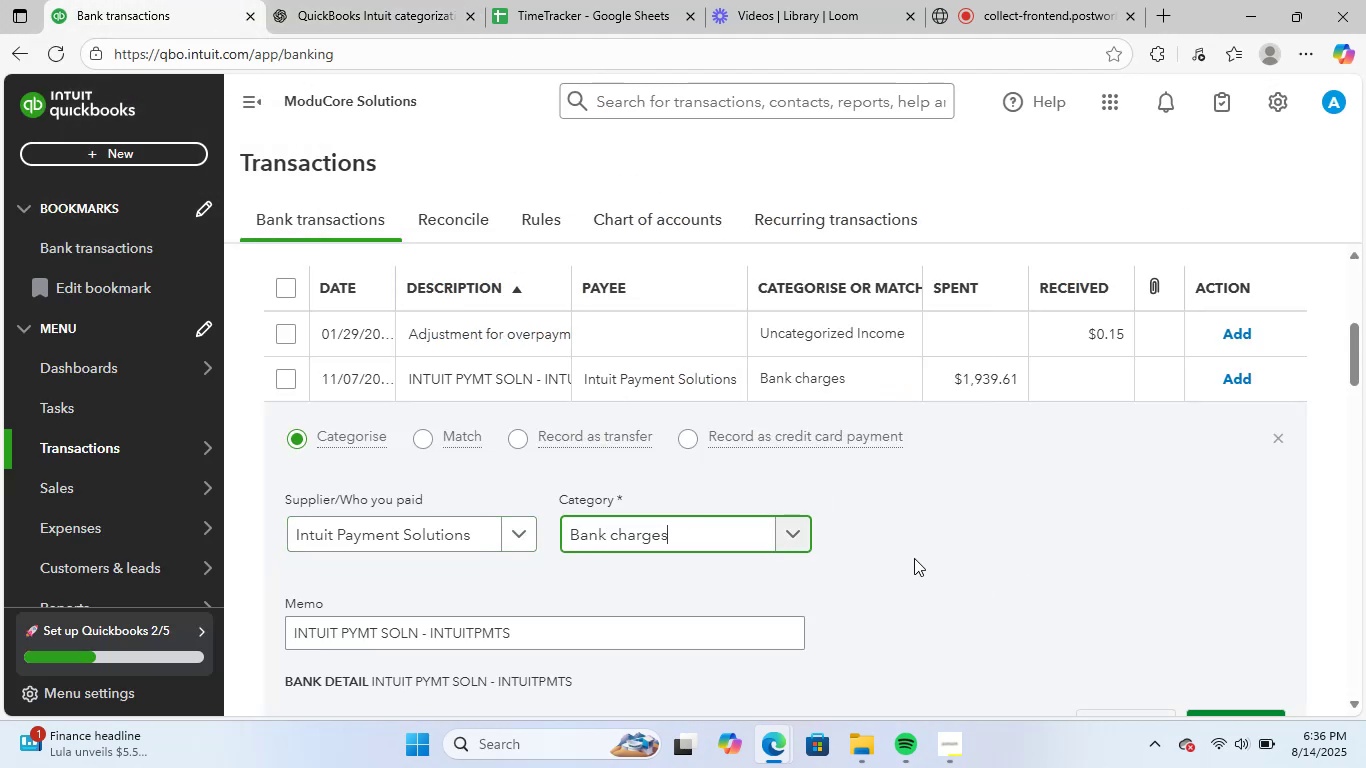 
scroll: coordinate [905, 560], scroll_direction: down, amount: 1.0
 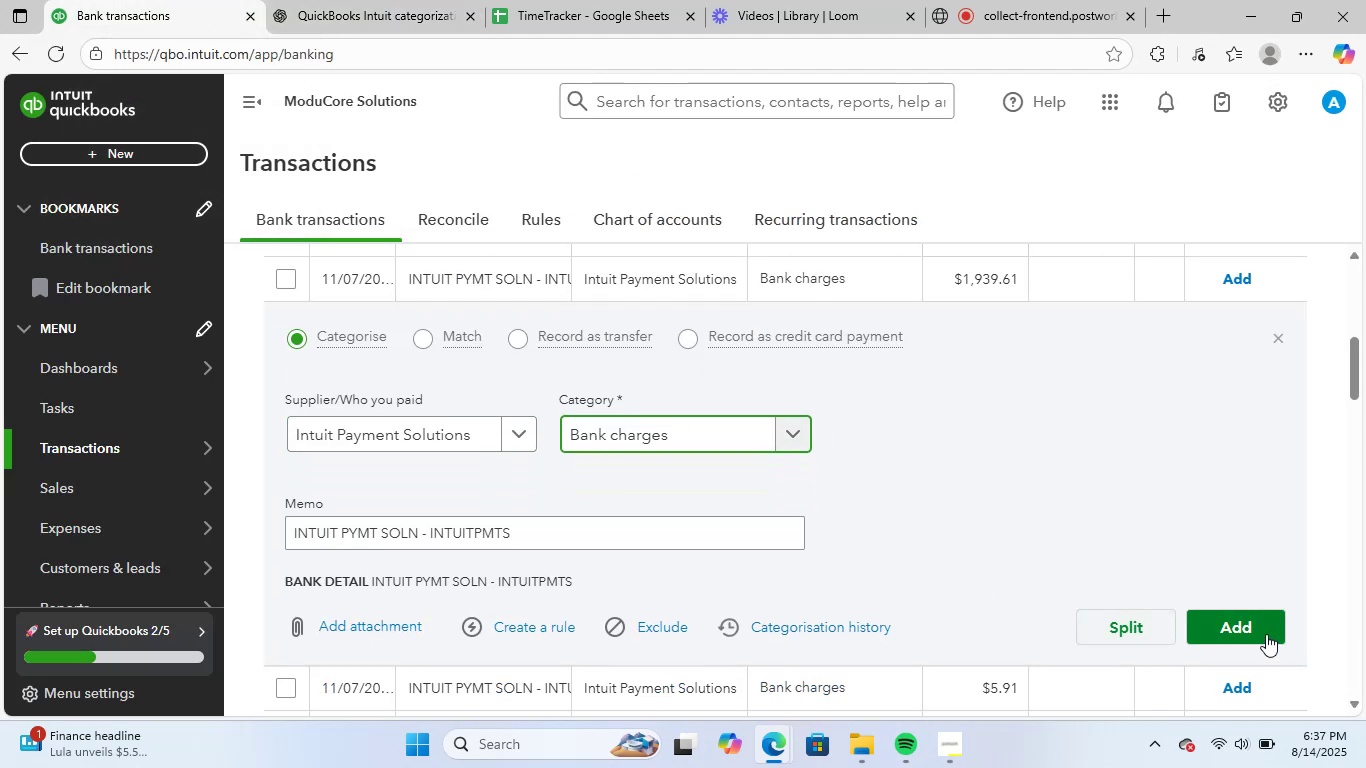 
left_click([1255, 618])
 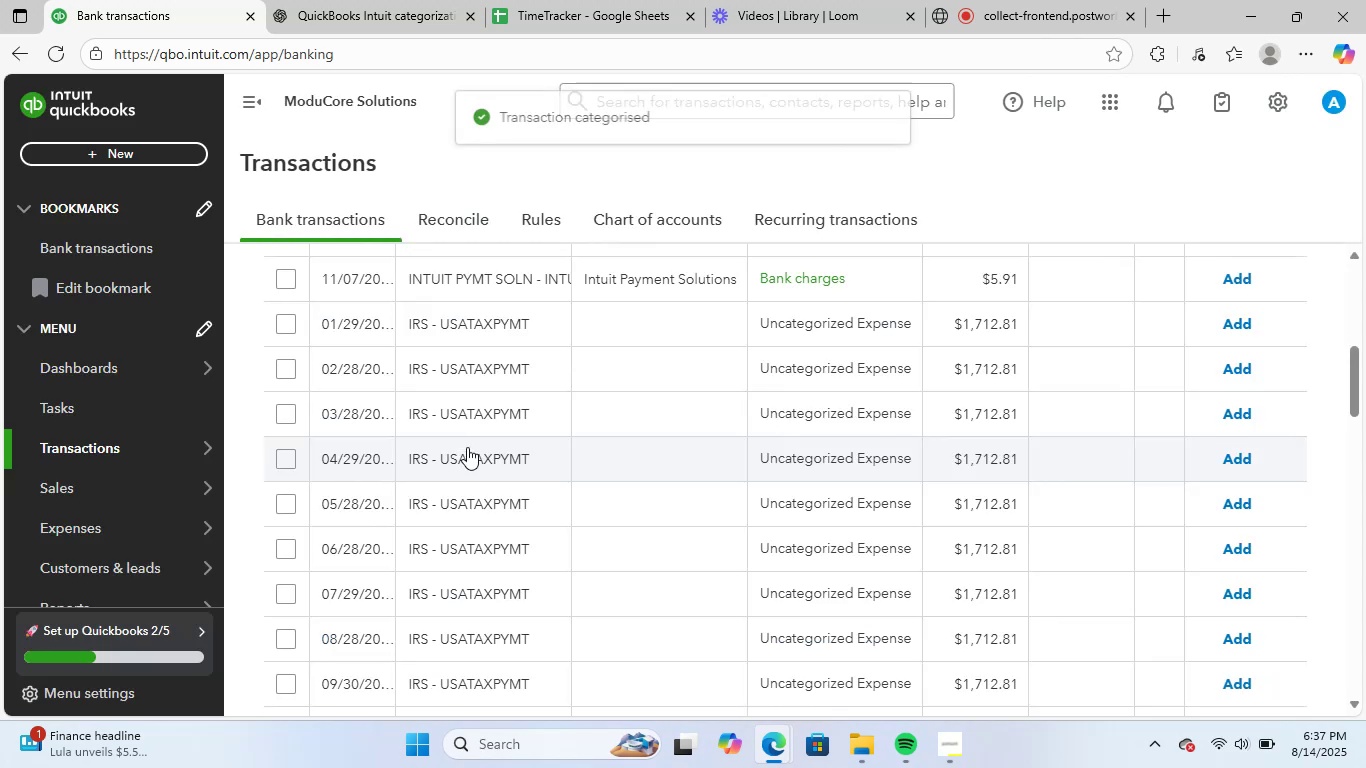 
scroll: coordinate [884, 560], scroll_direction: up, amount: 1.0
 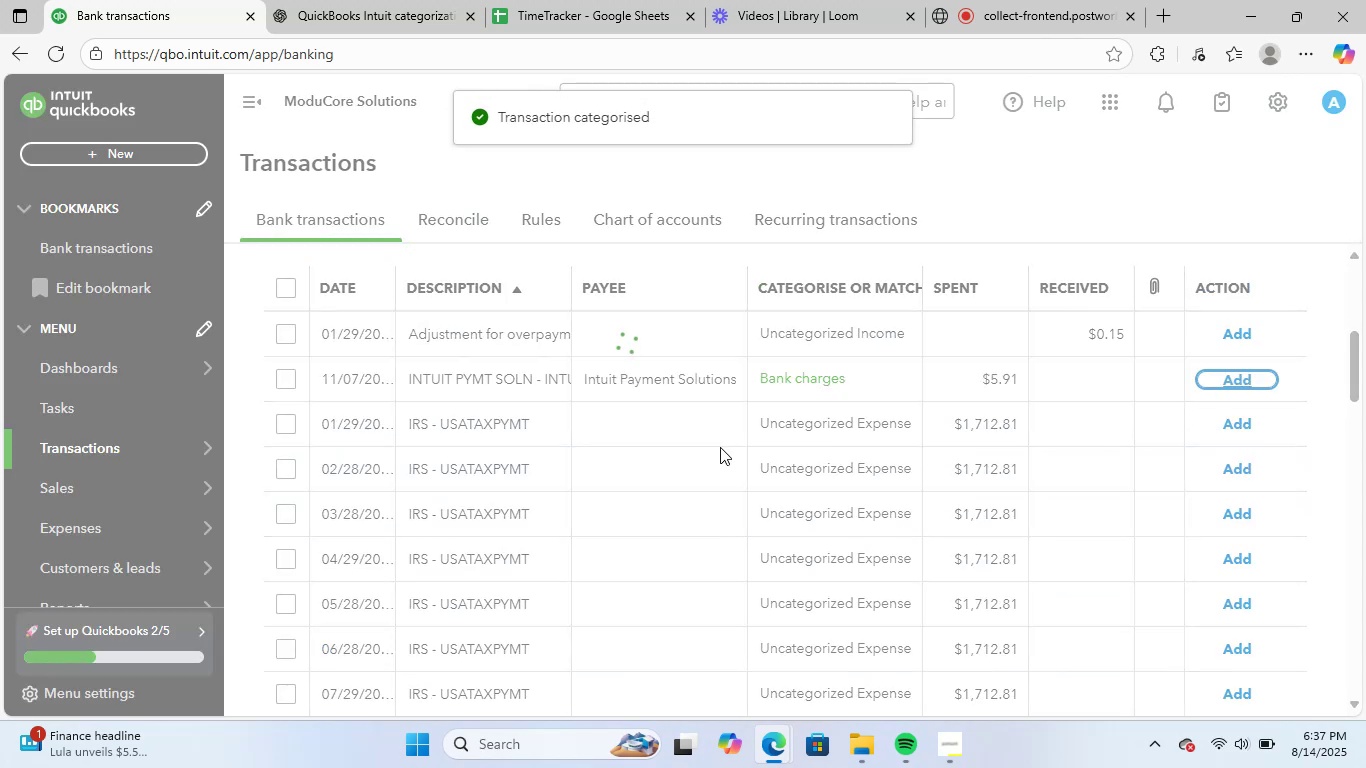 
left_click([482, 375])
 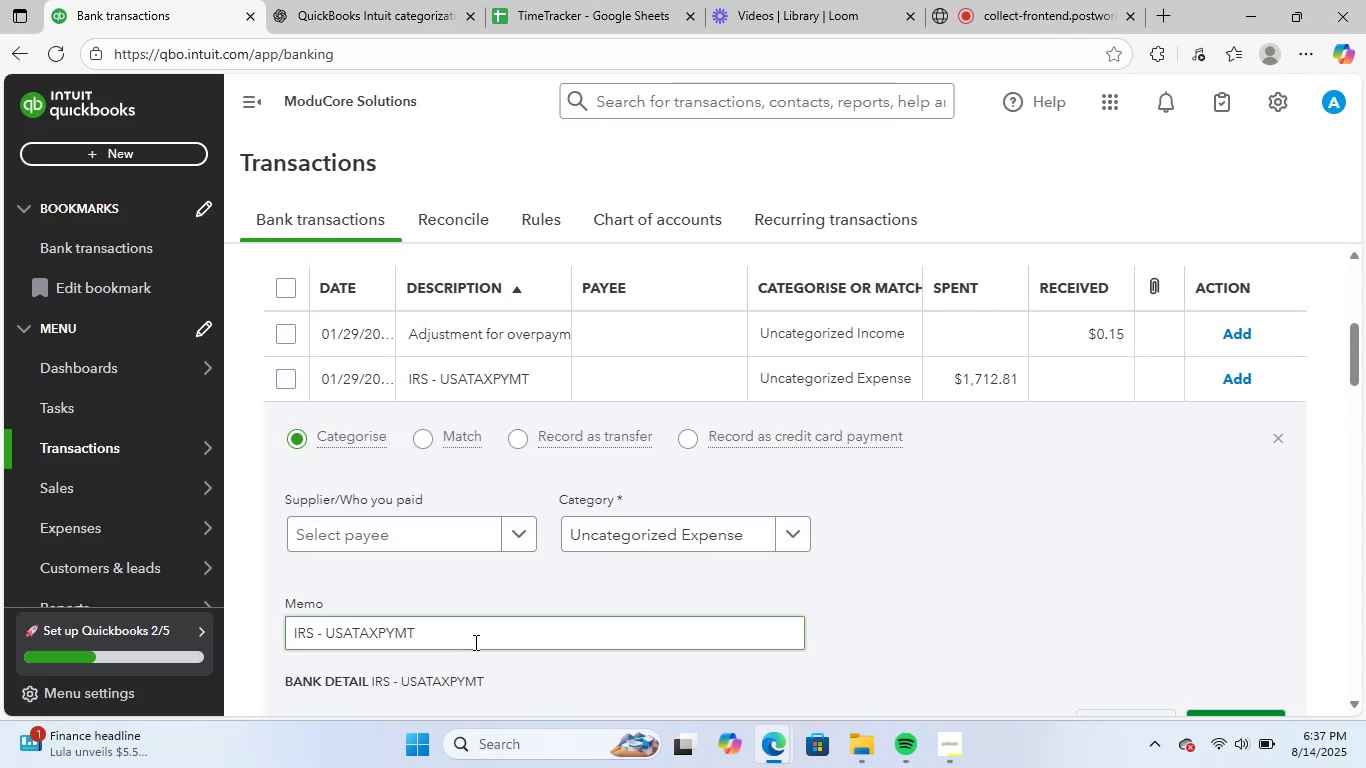 
left_click_drag(start_coordinate=[476, 636], to_coordinate=[196, 624])
 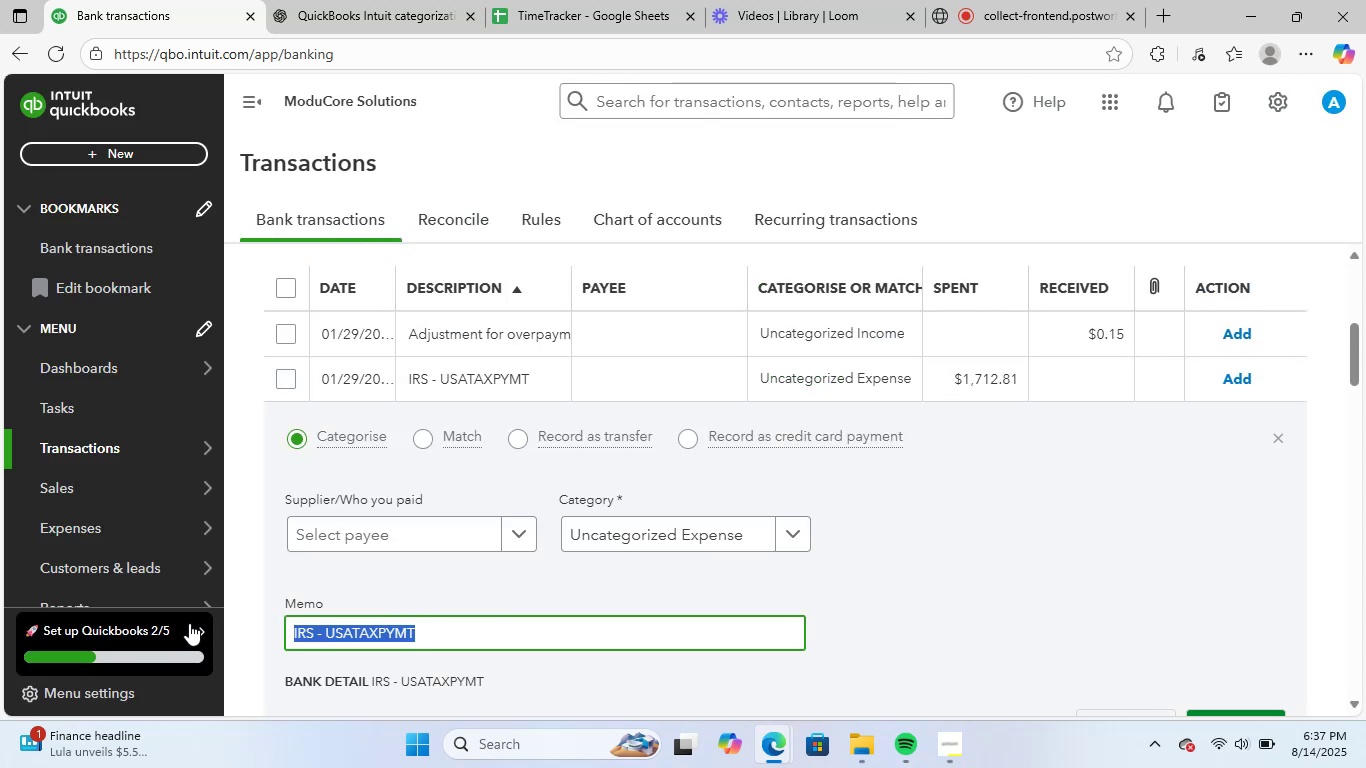 
key(Control+ControlLeft)
 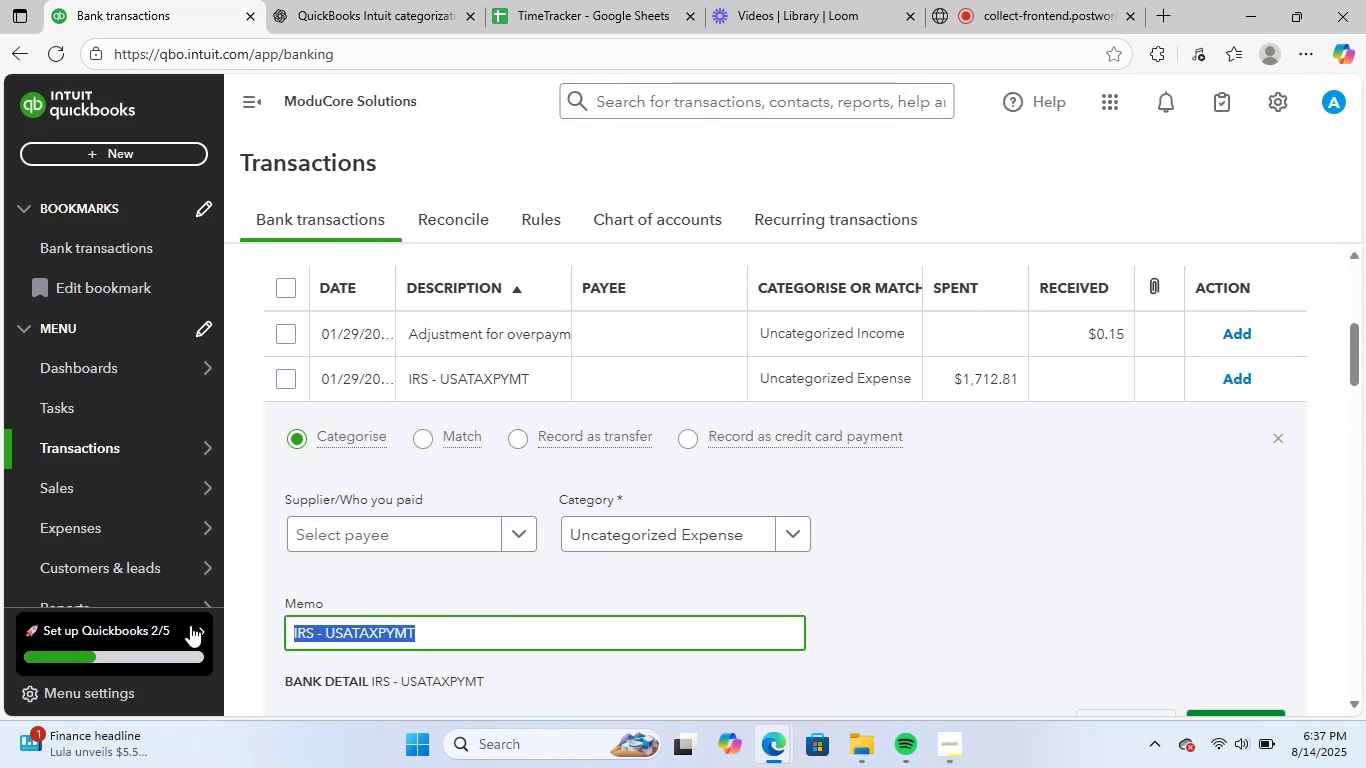 
key(Control+C)
 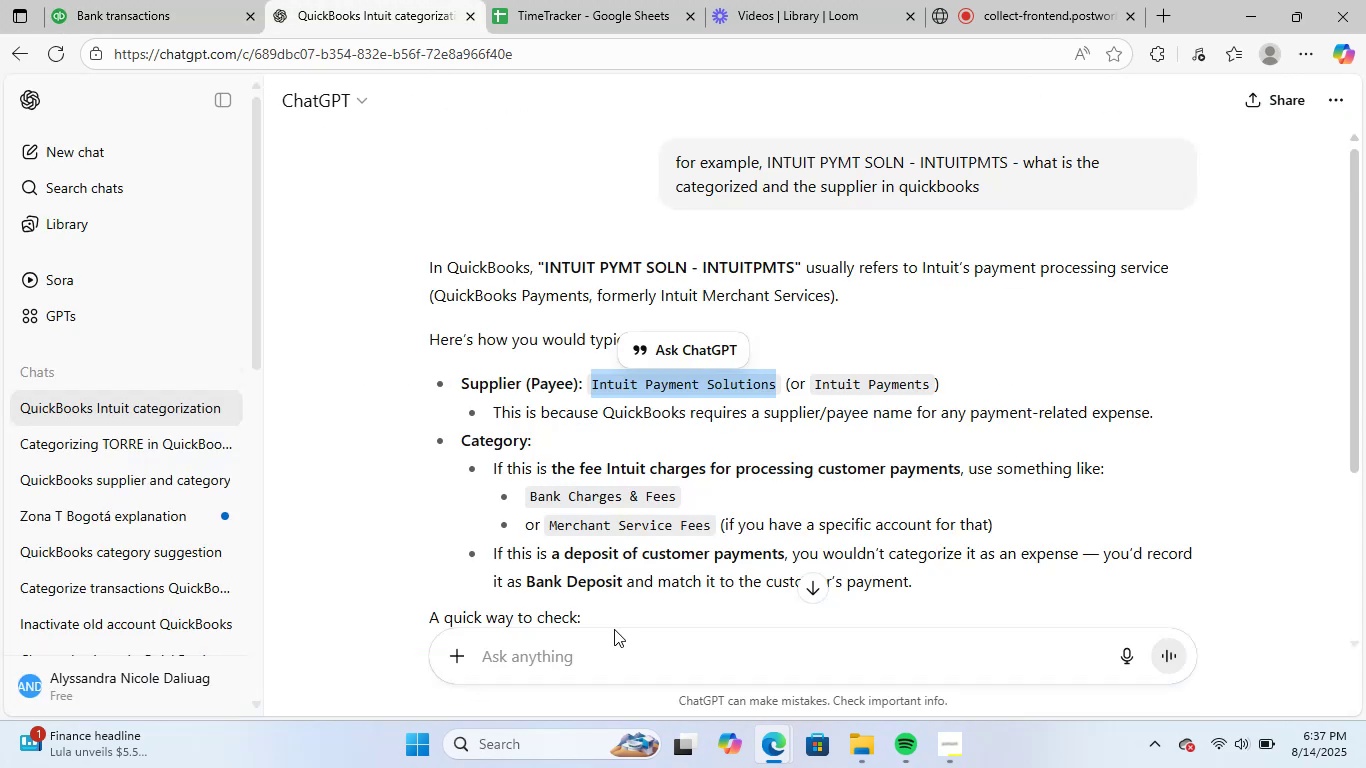 
left_click([619, 639])
 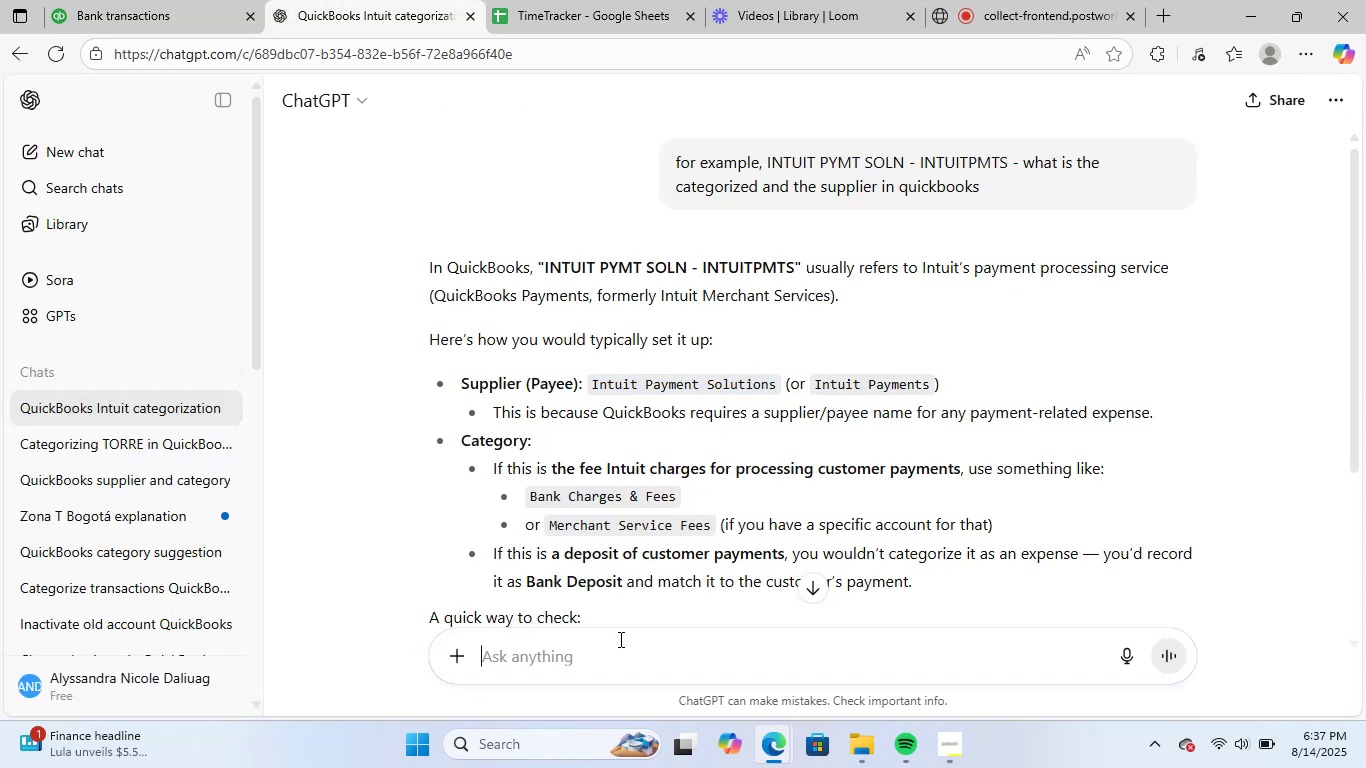 
key(Control+ControlLeft)
 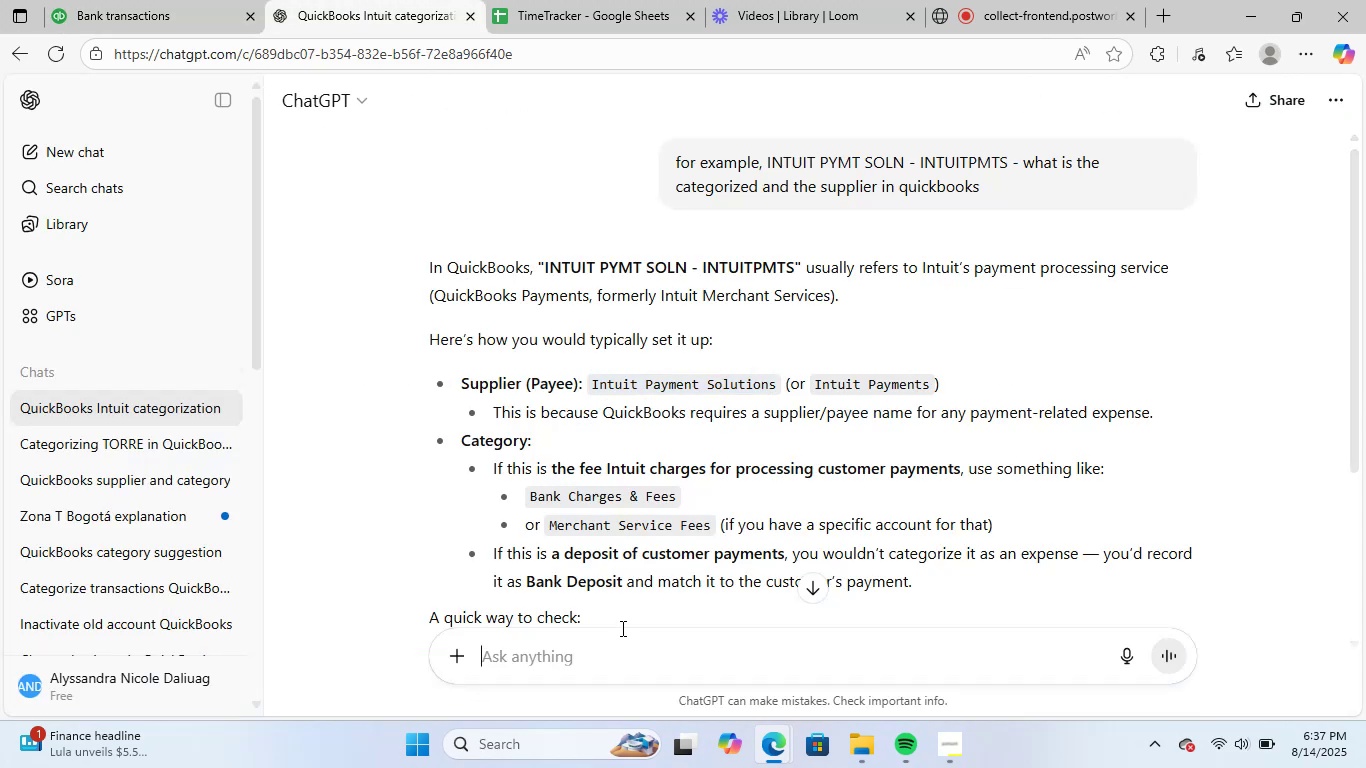 
key(Control+V)
 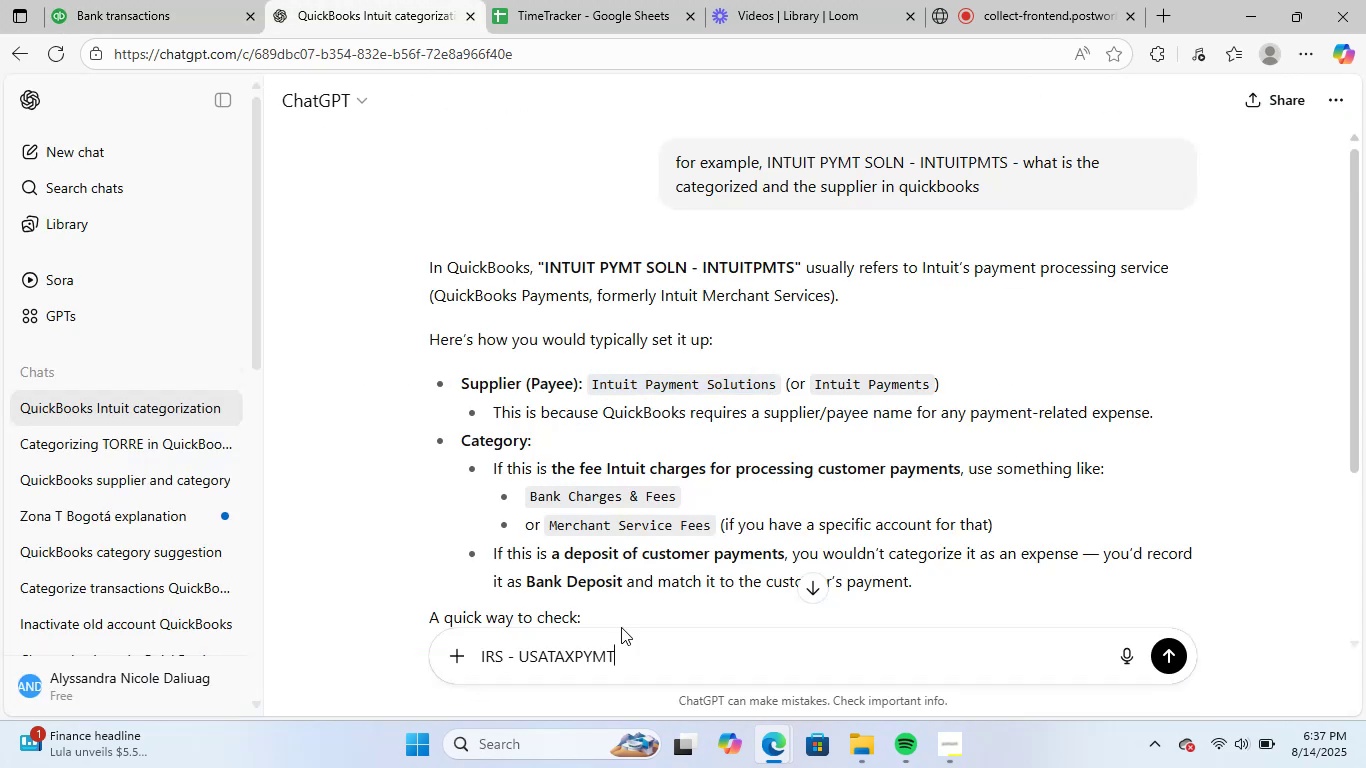 
key(NumpadEnter)
 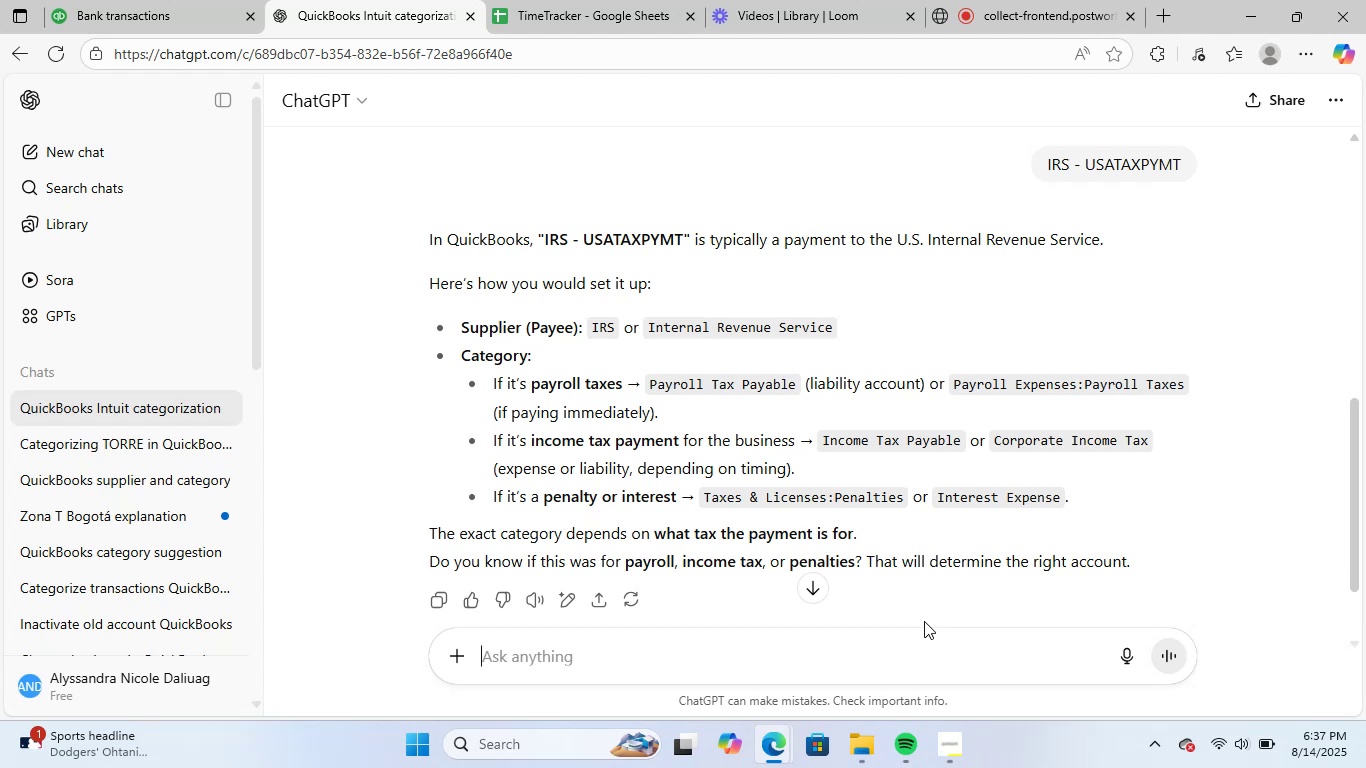 
wait(36.12)
 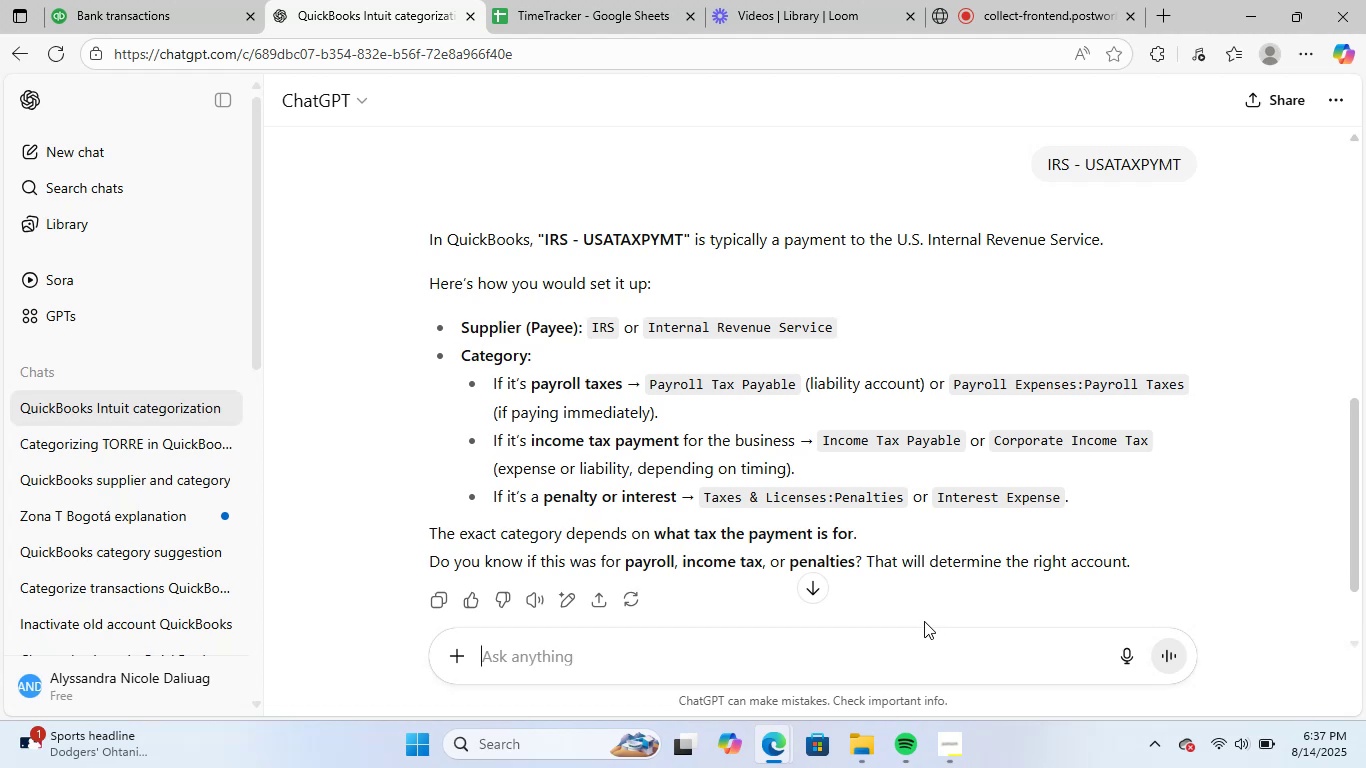 
scroll: coordinate [872, 496], scroll_direction: up, amount: 1.0
 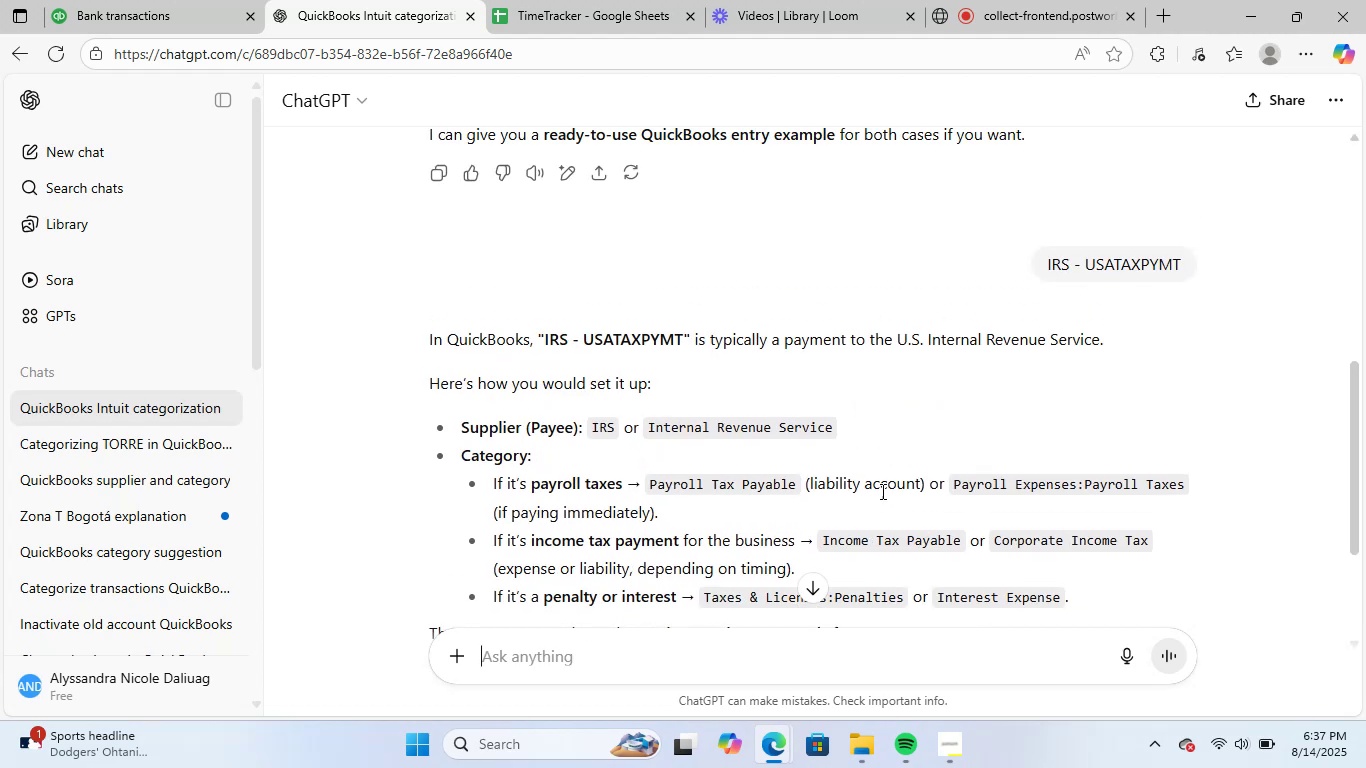 
scroll: coordinate [881, 491], scroll_direction: down, amount: 1.0
 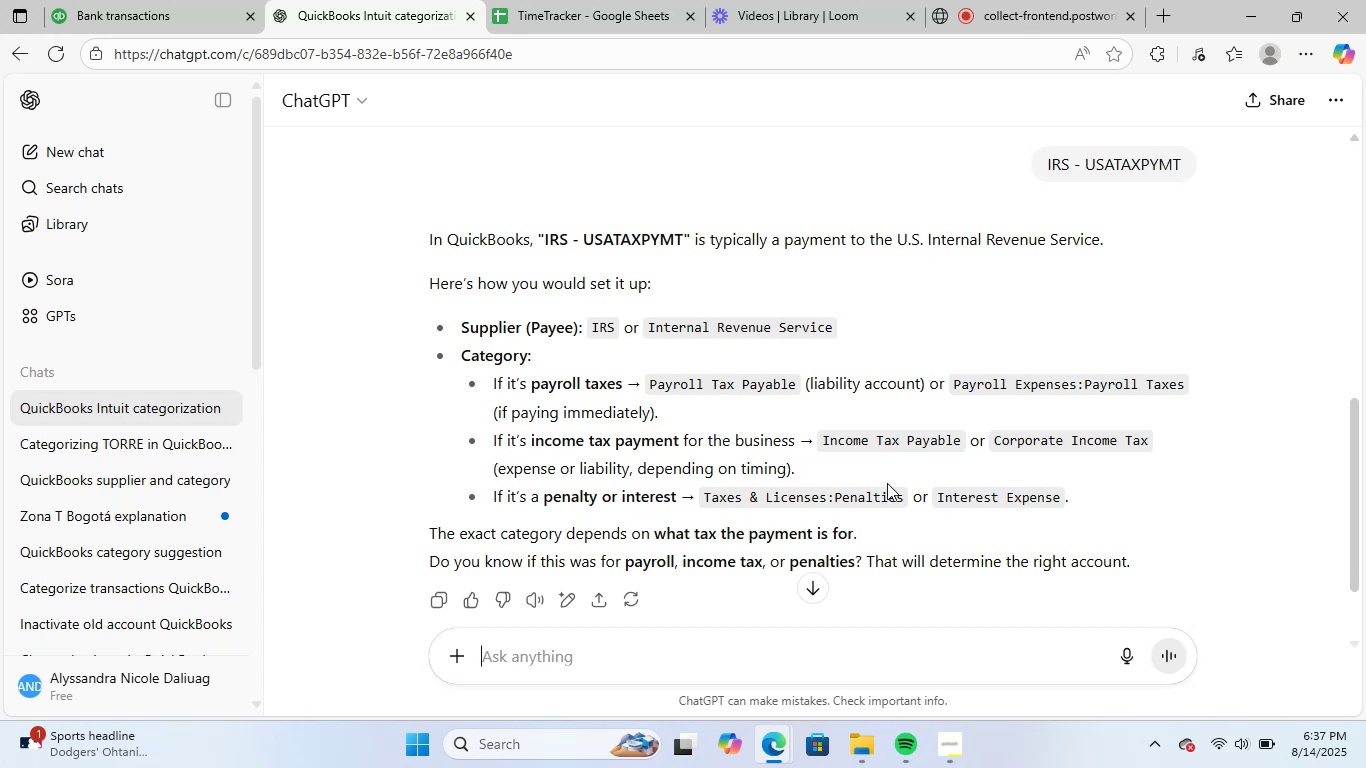 
wait(13.2)
 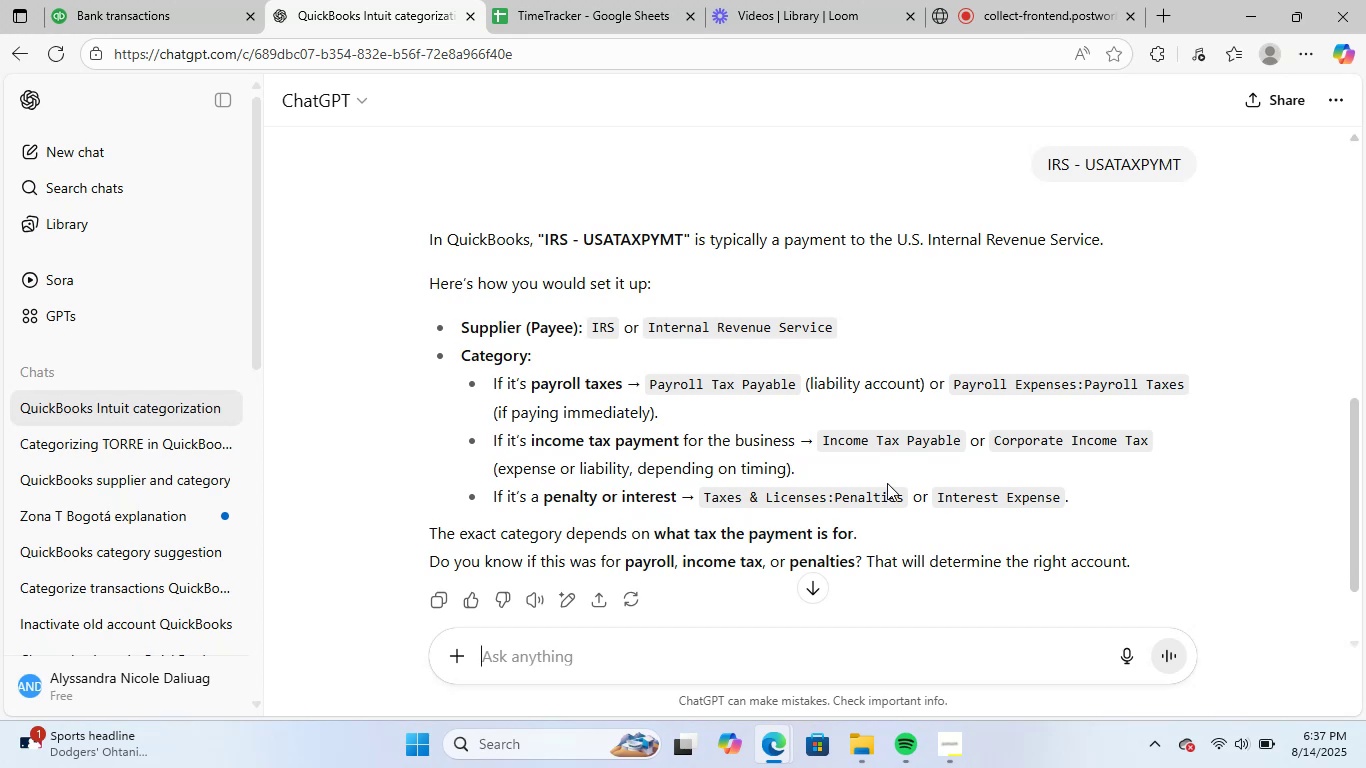 
left_click_drag(start_coordinate=[649, 329], to_coordinate=[837, 324])
 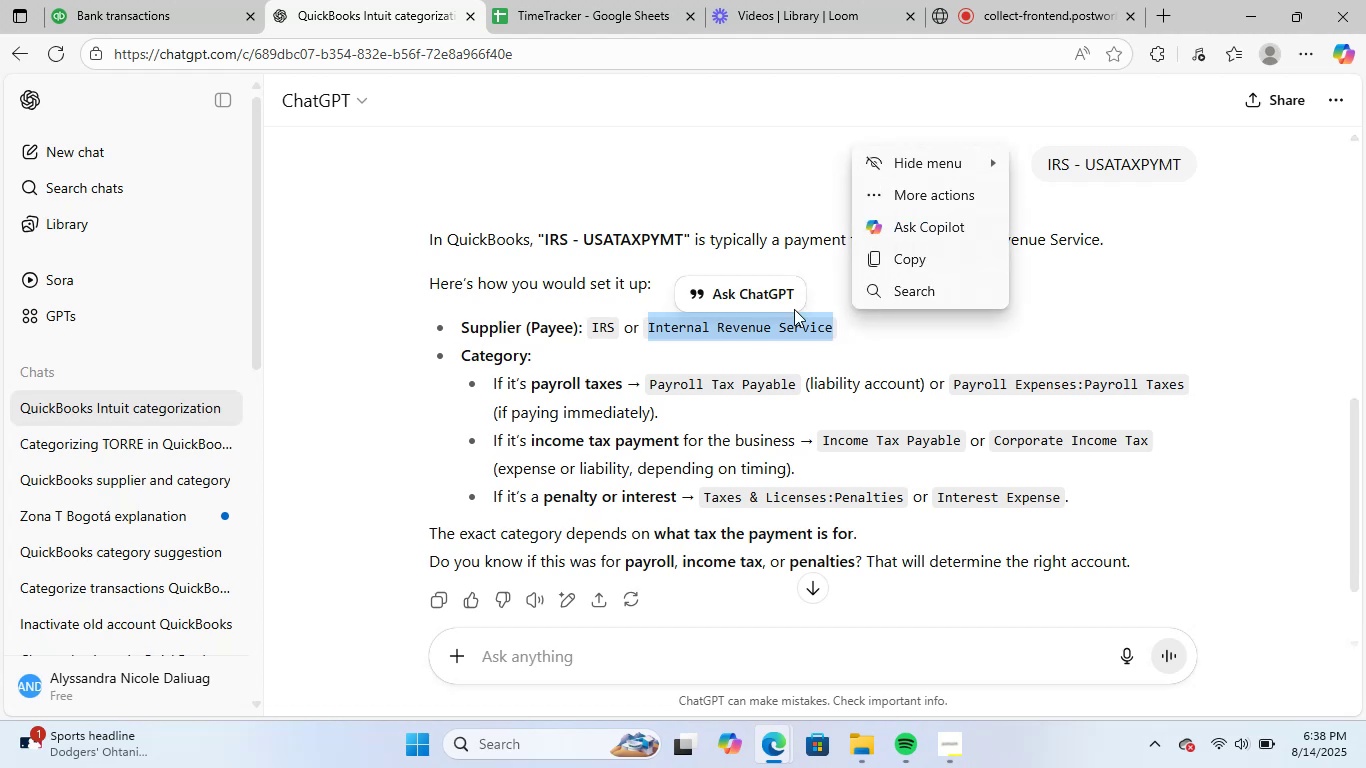 
key(Control+C)
 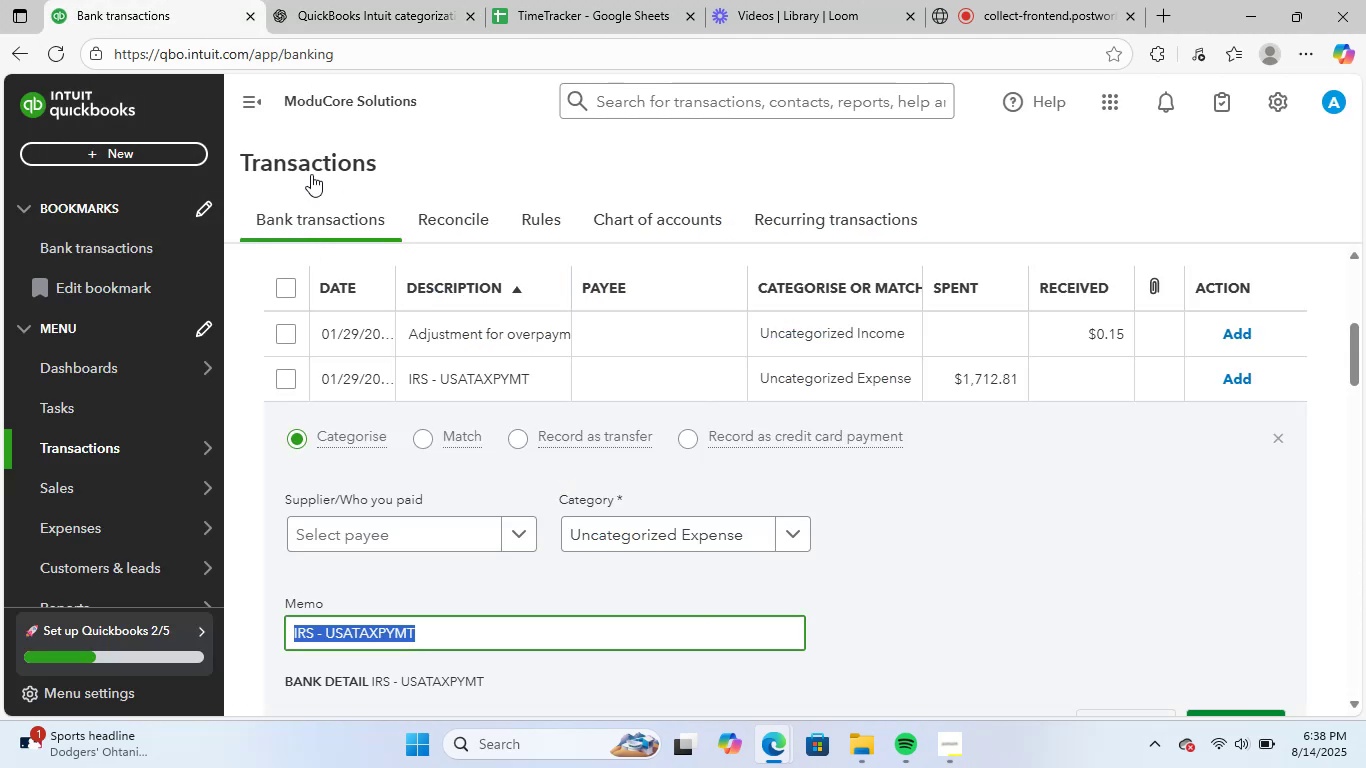 
left_click([386, 533])
 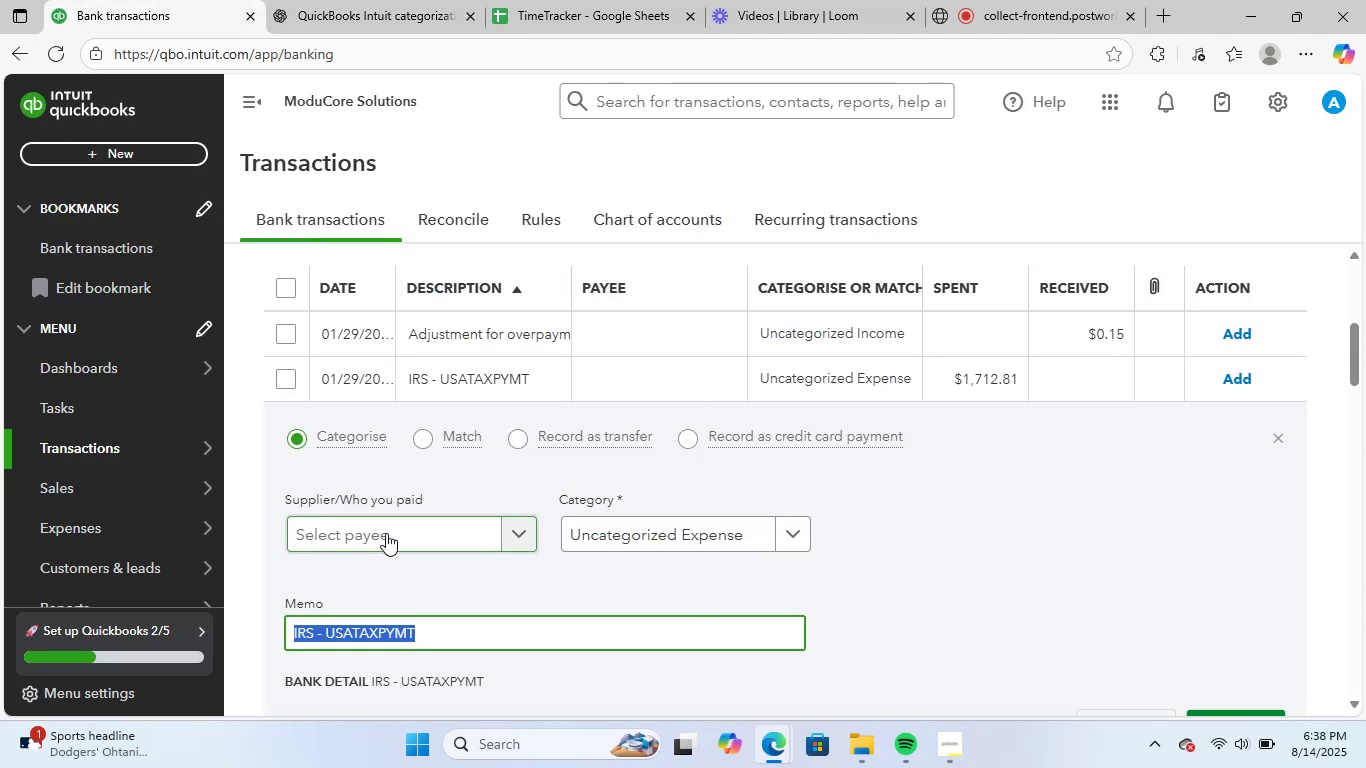 
key(Control+ControlLeft)
 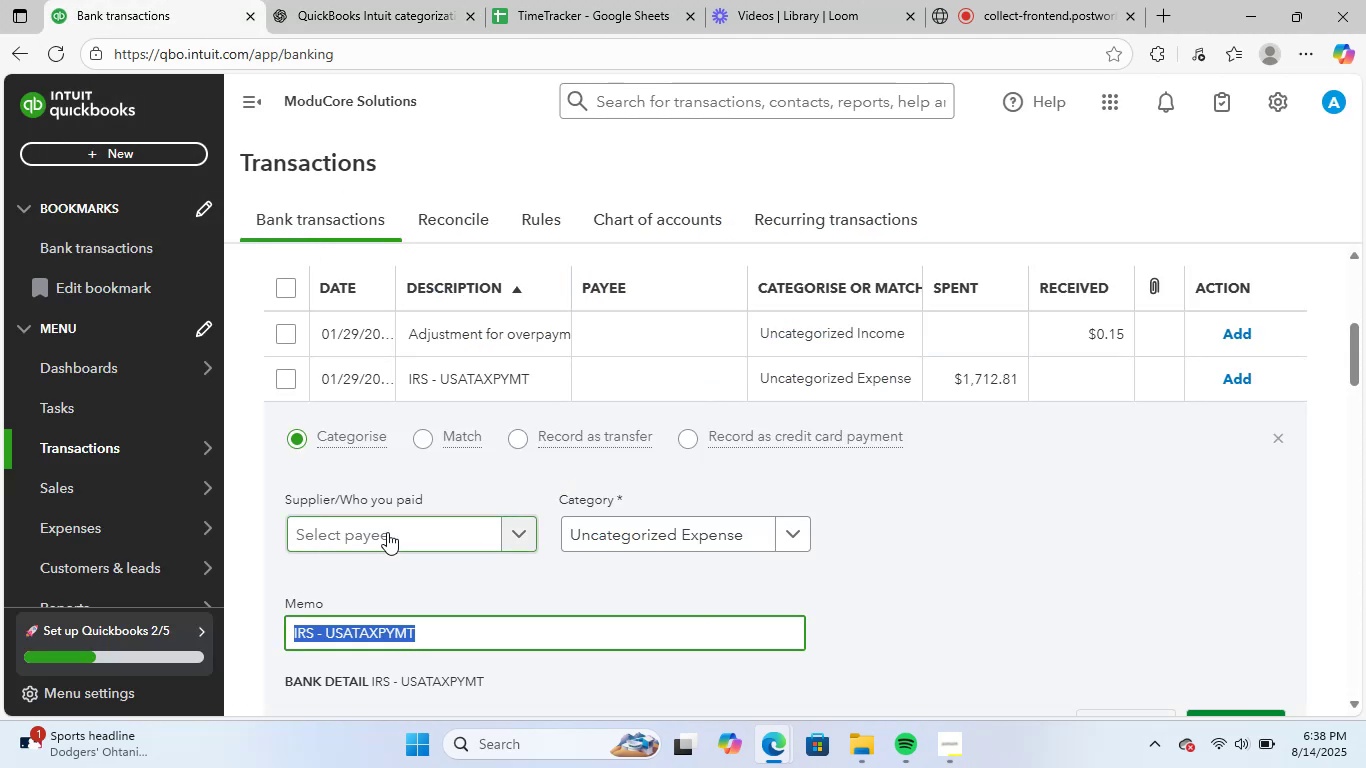 
key(Control+V)
 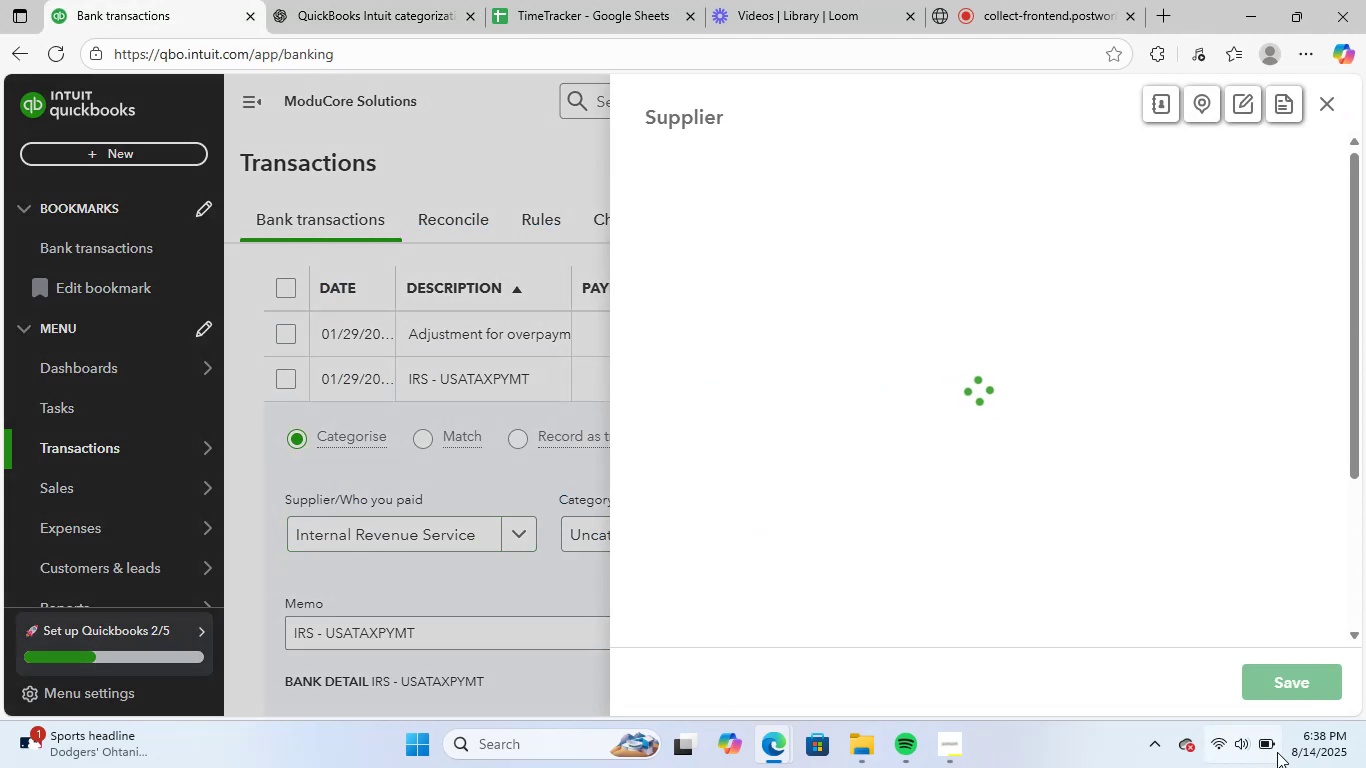 
wait(5.33)
 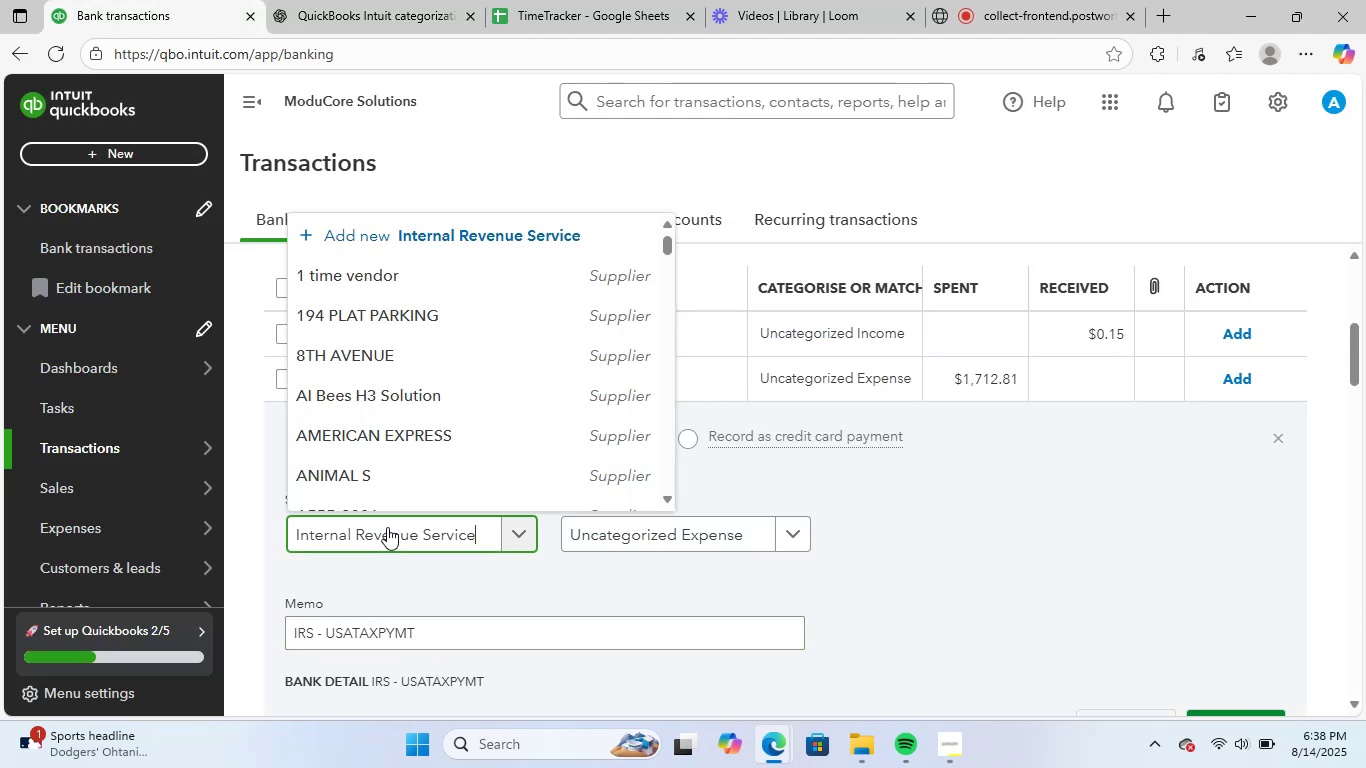 
left_click([1293, 689])
 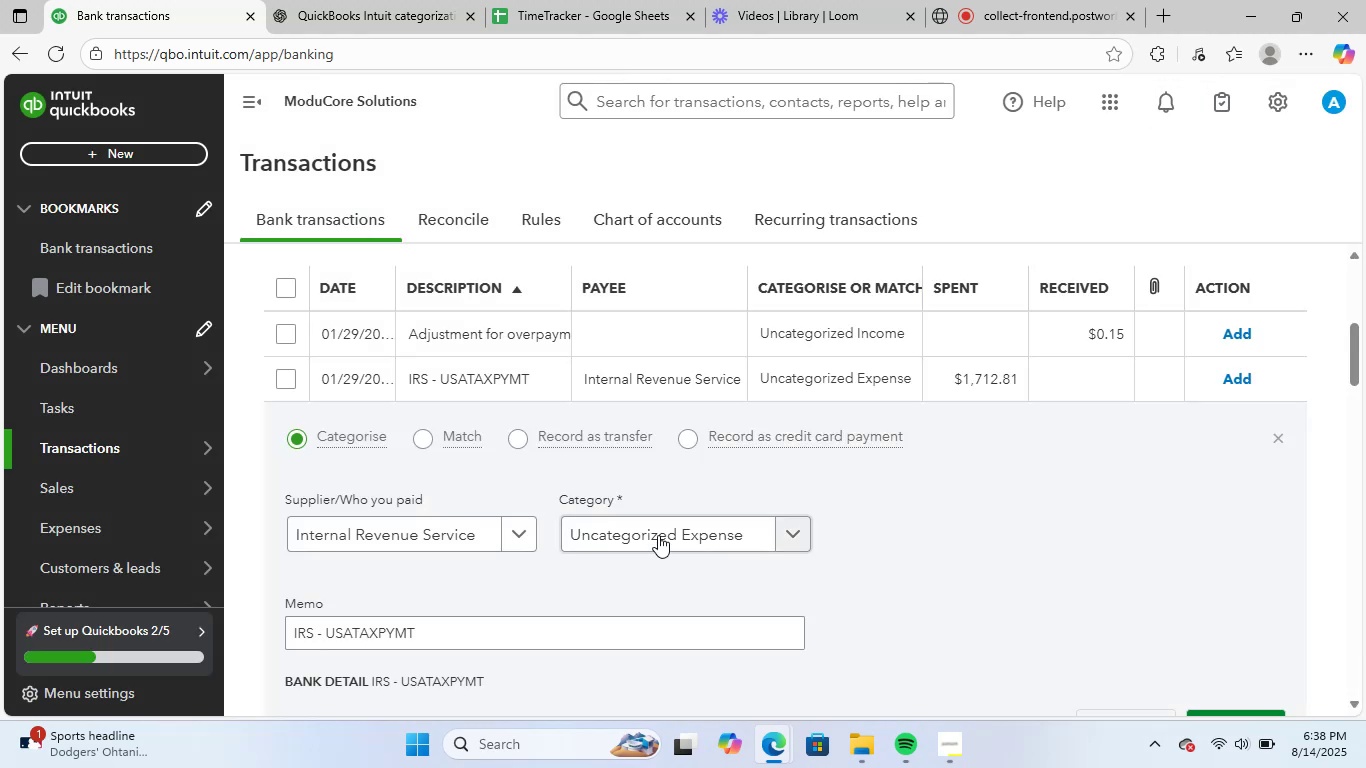 
left_click([659, 523])
 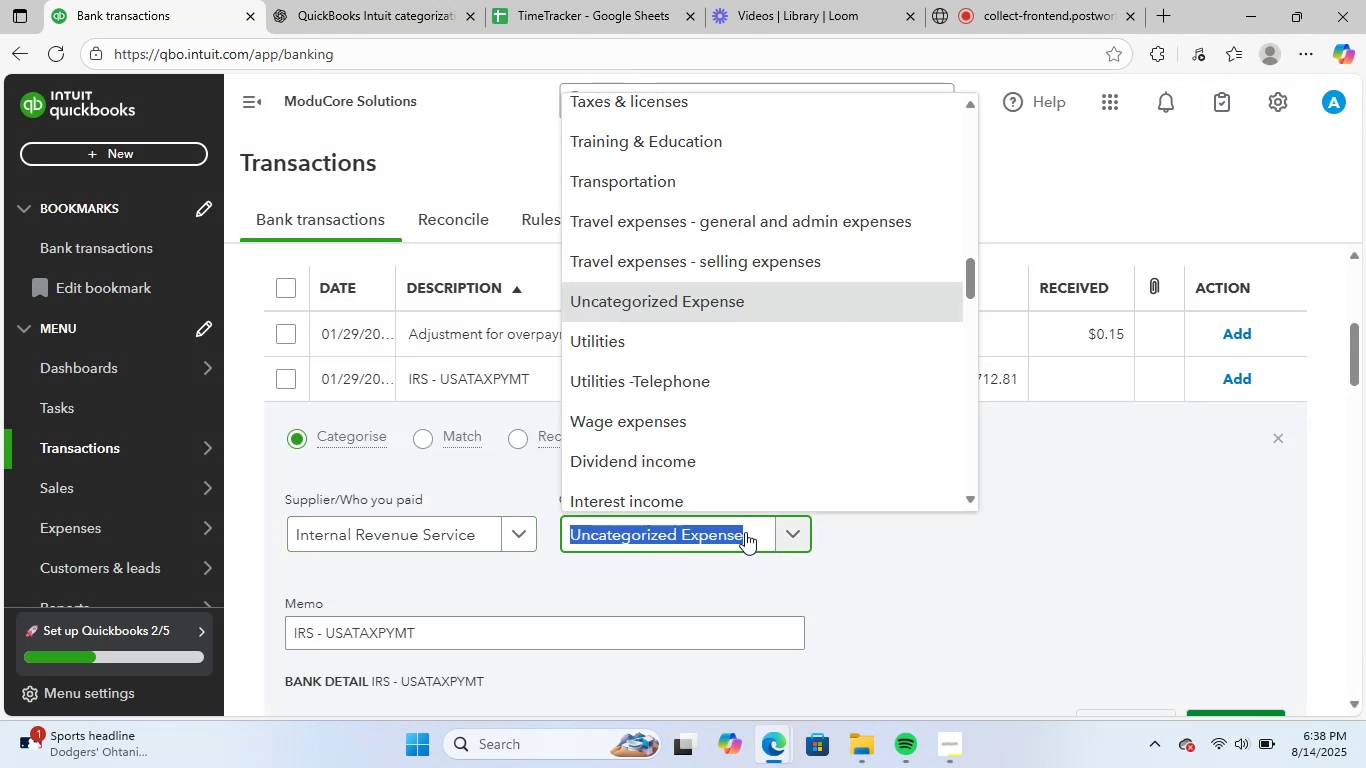 
type(tax)
 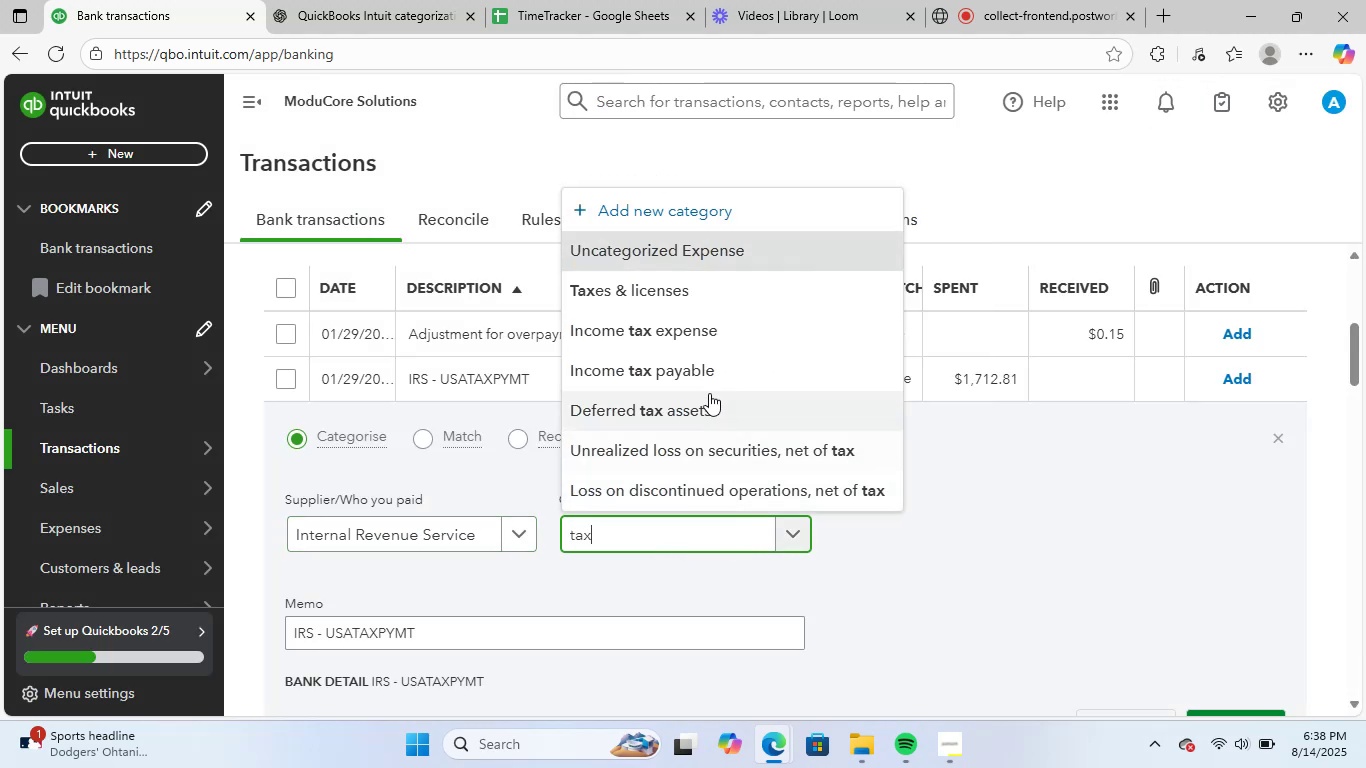 
left_click([734, 289])
 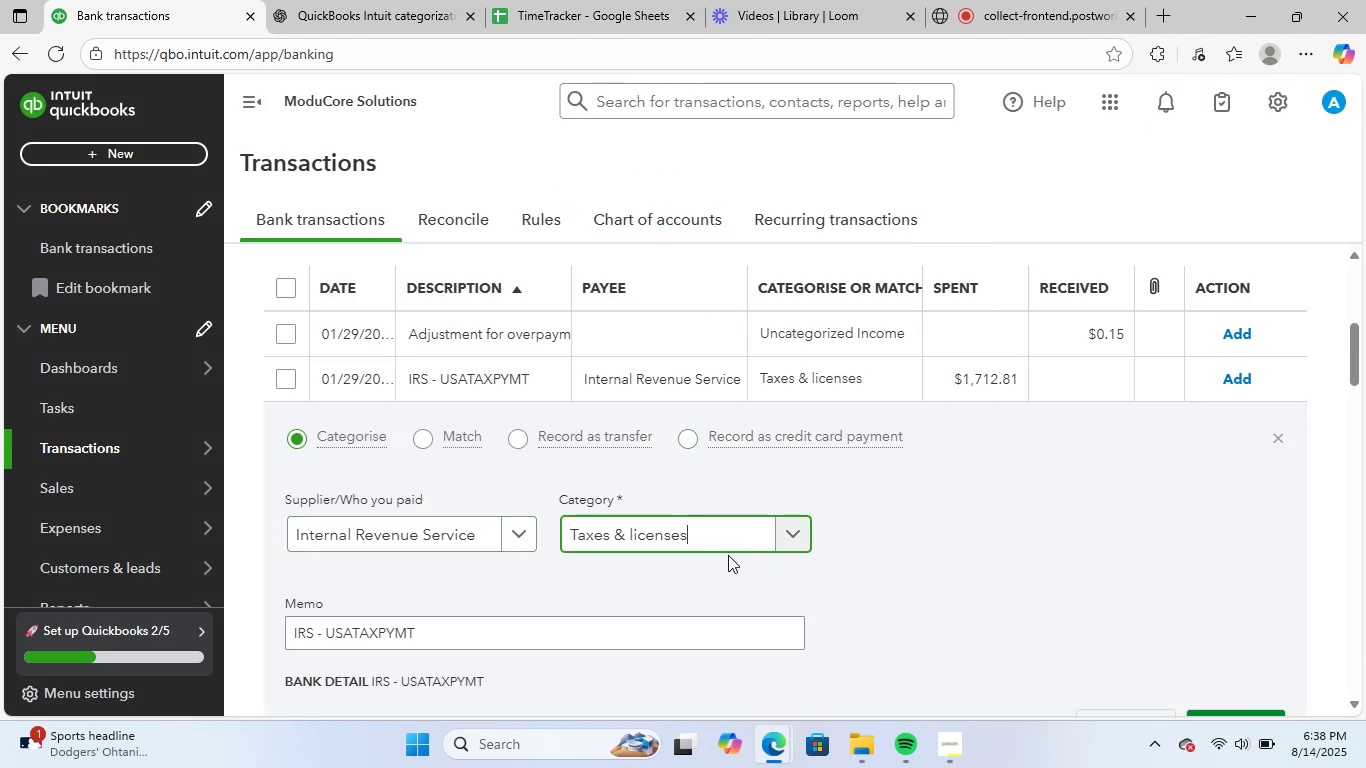 
scroll: coordinate [726, 557], scroll_direction: down, amount: 1.0
 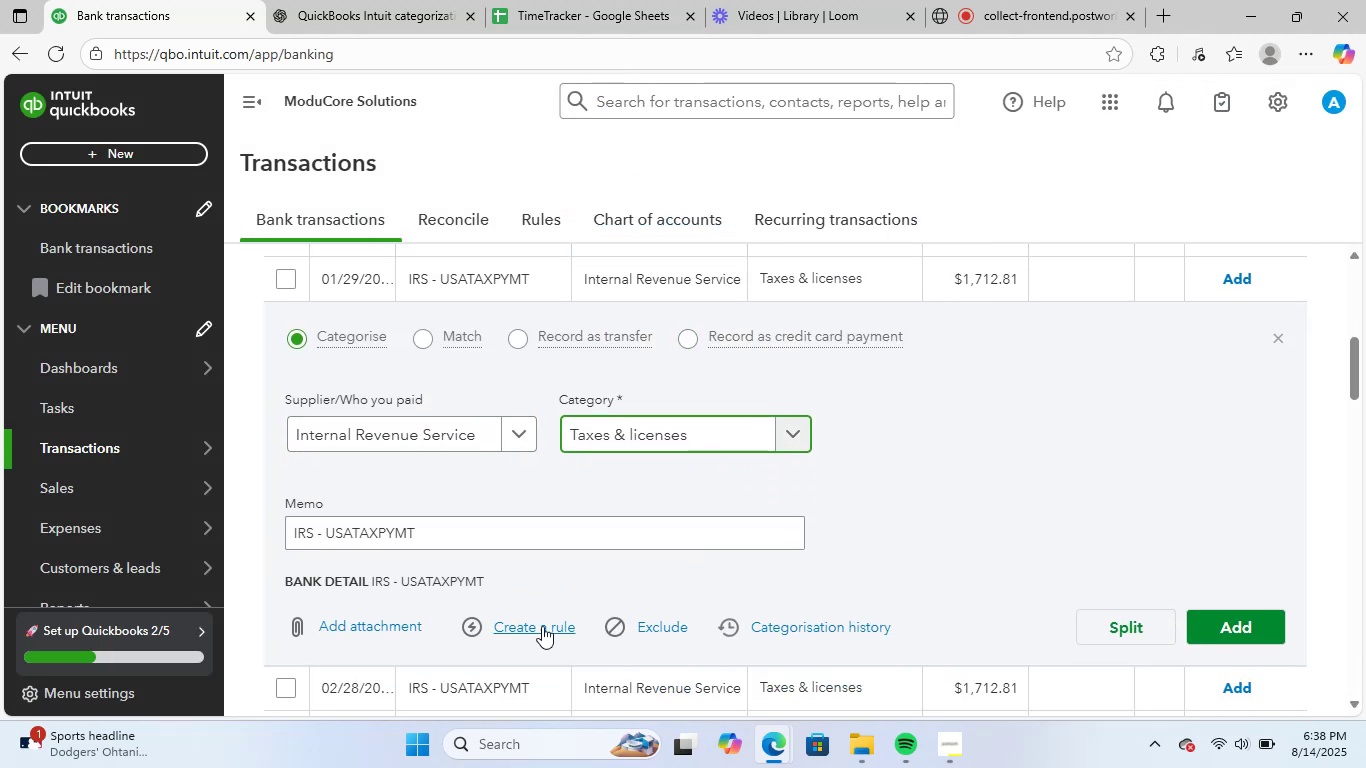 
left_click([544, 623])
 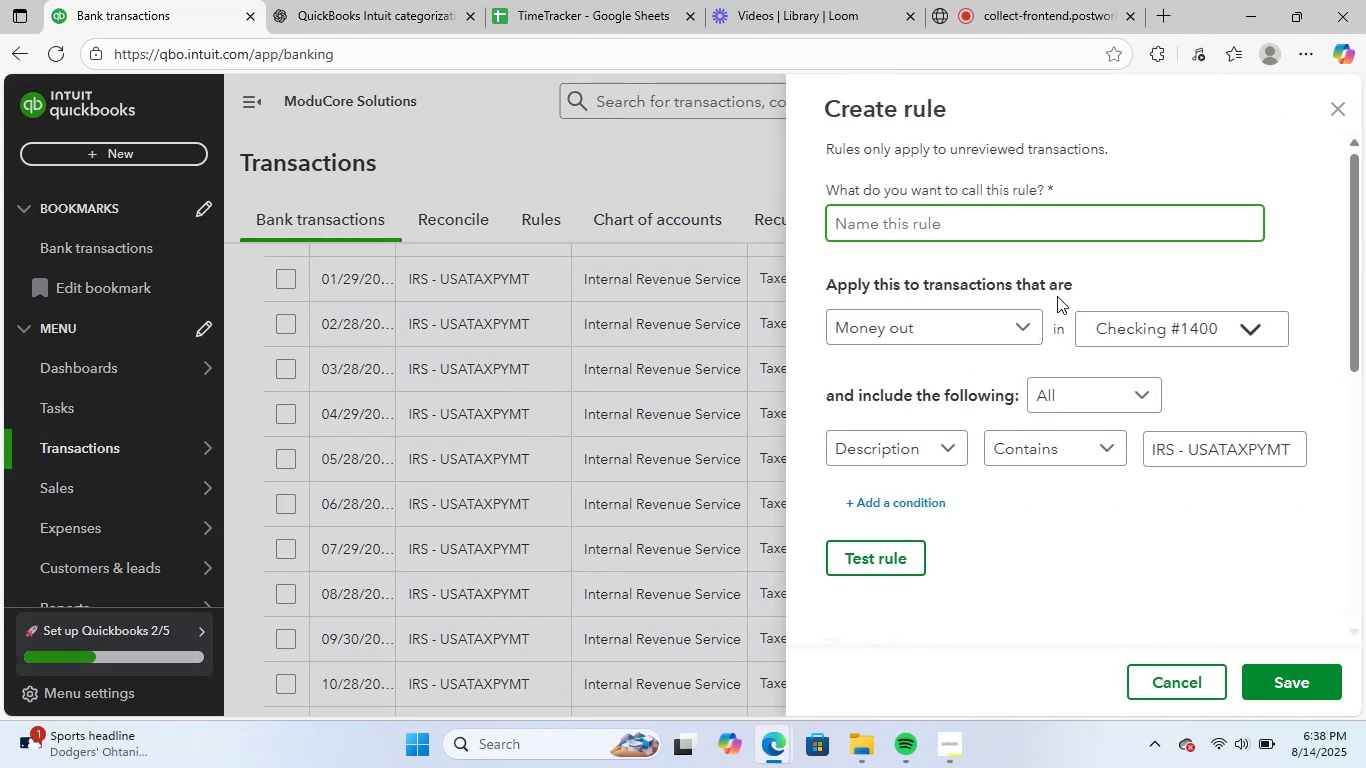 
key(Control+V)
 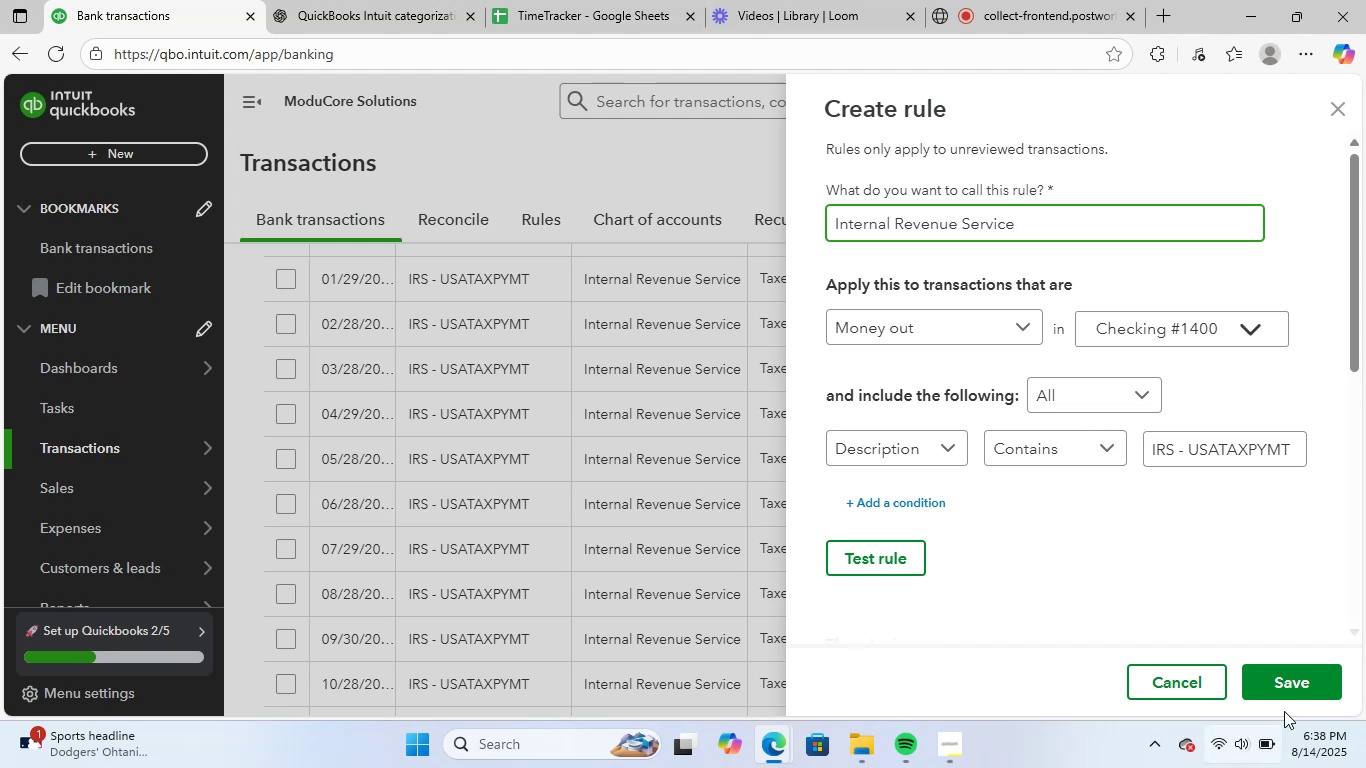 
scroll: coordinate [1212, 437], scroll_direction: down, amount: 7.0
 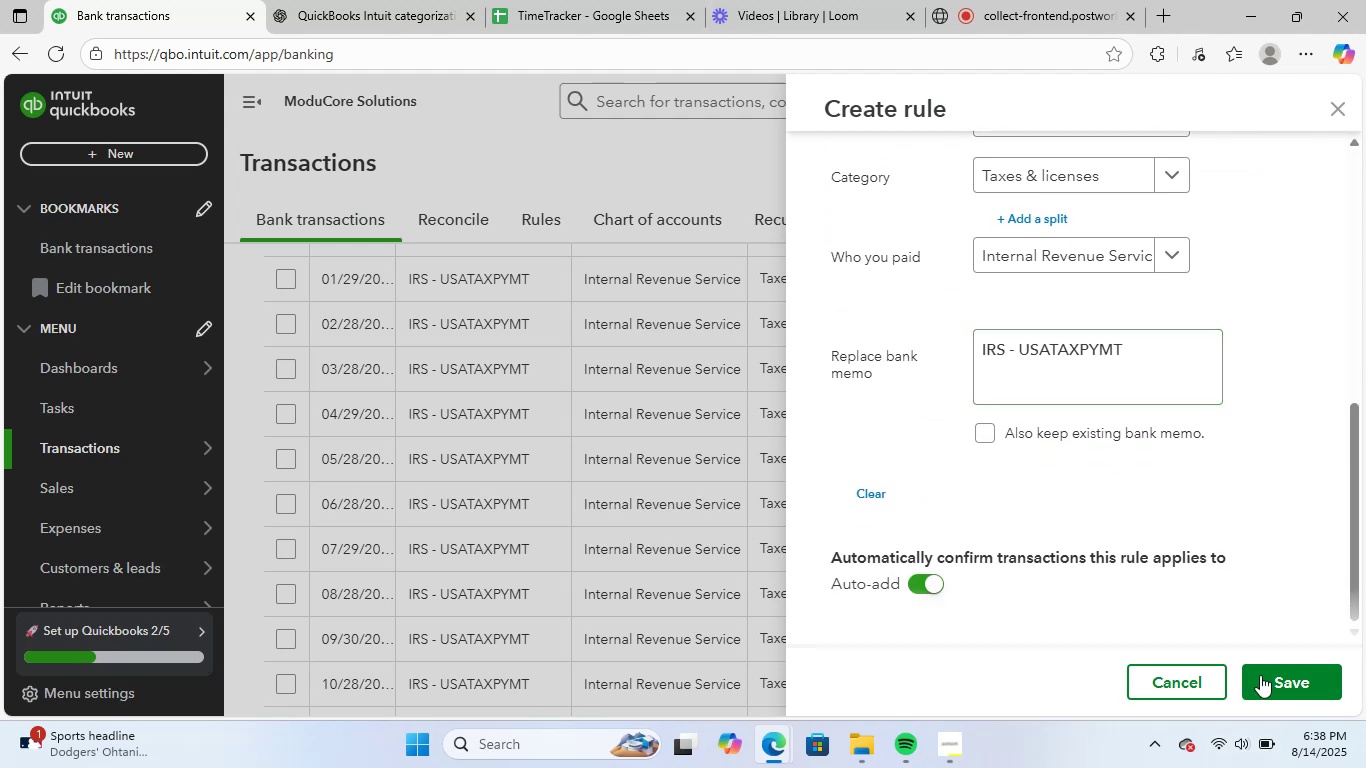 
left_click([1276, 678])
 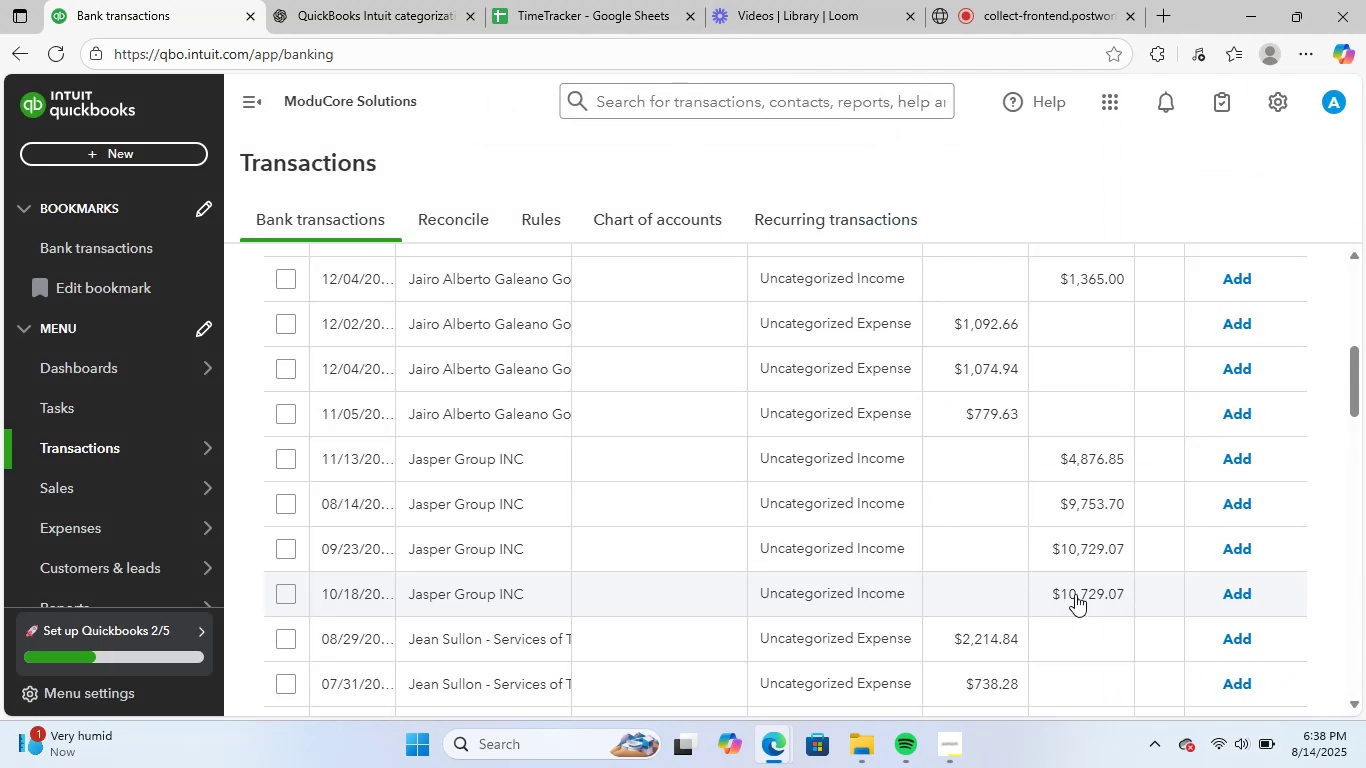 
wait(7.1)
 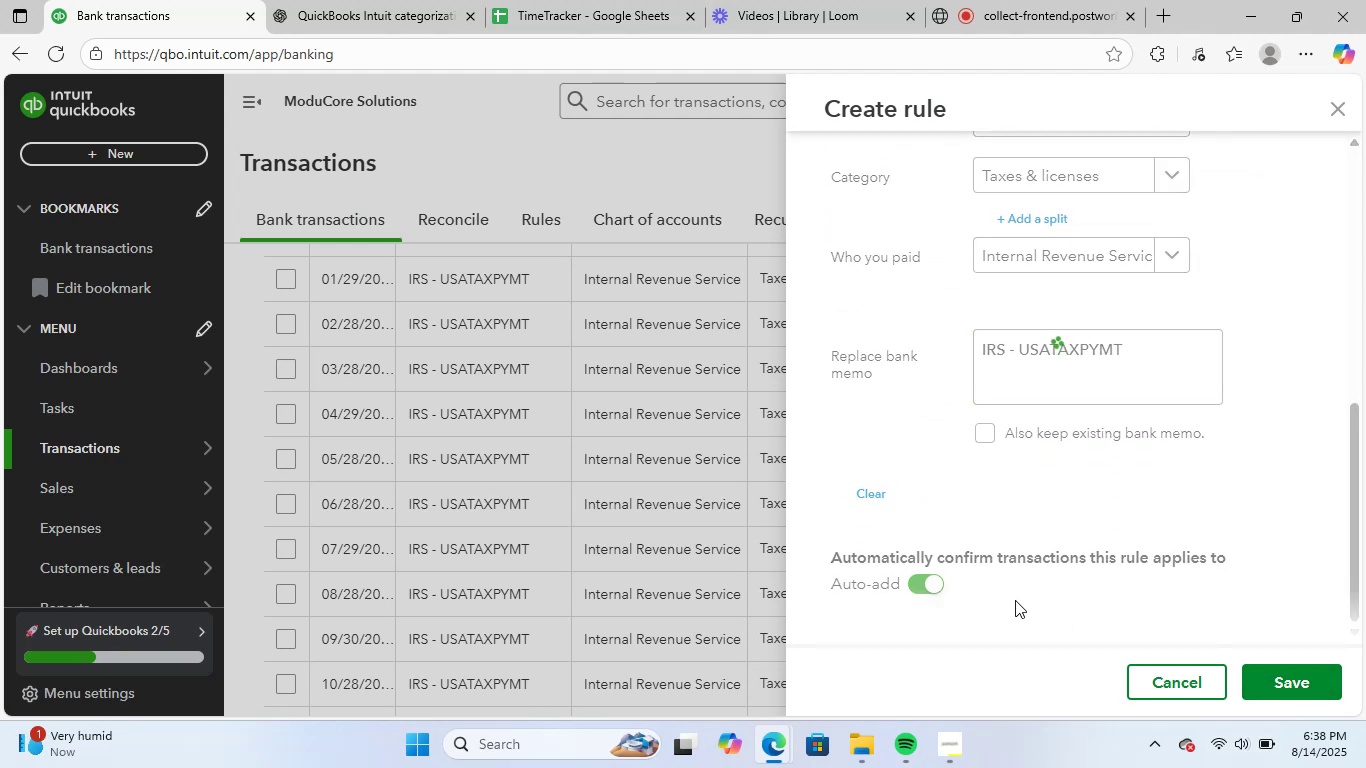 
scroll: coordinate [644, 450], scroll_direction: up, amount: 1.0
 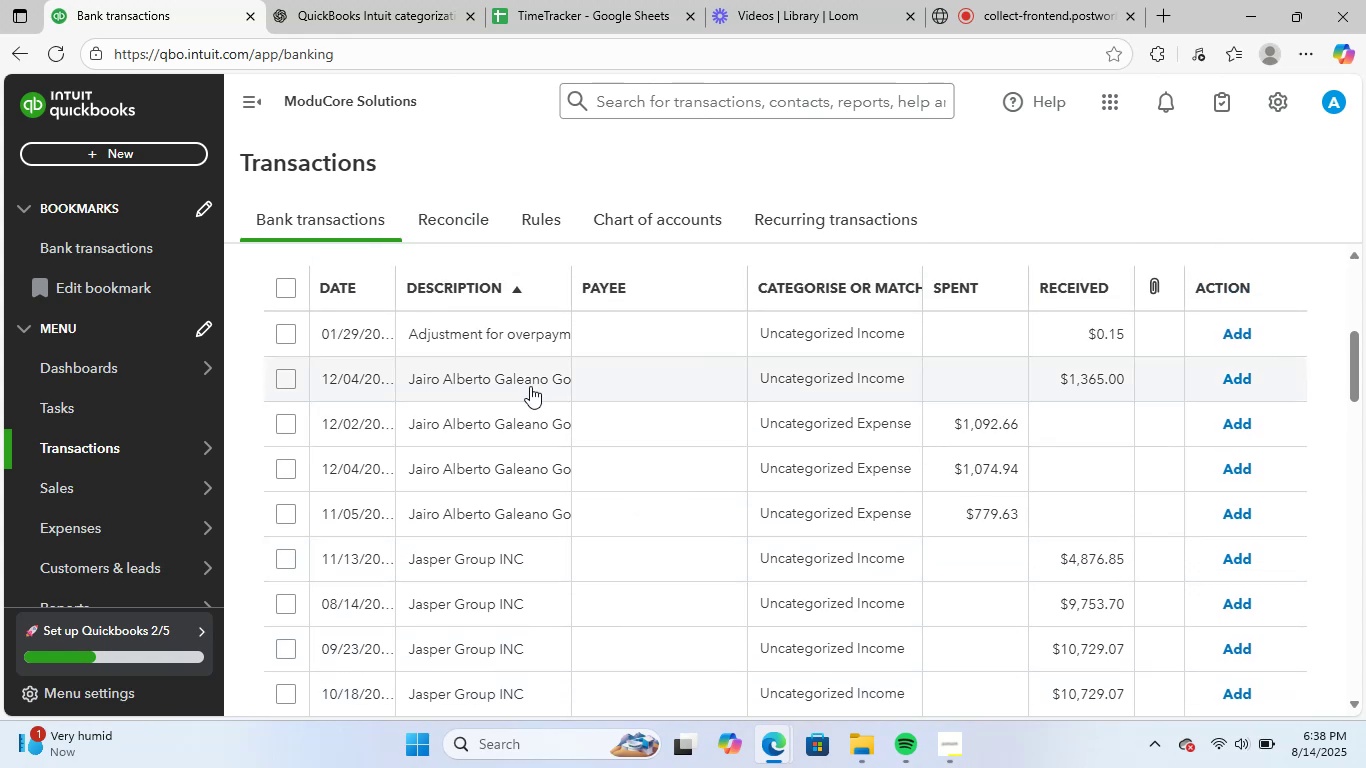 
left_click([525, 381])
 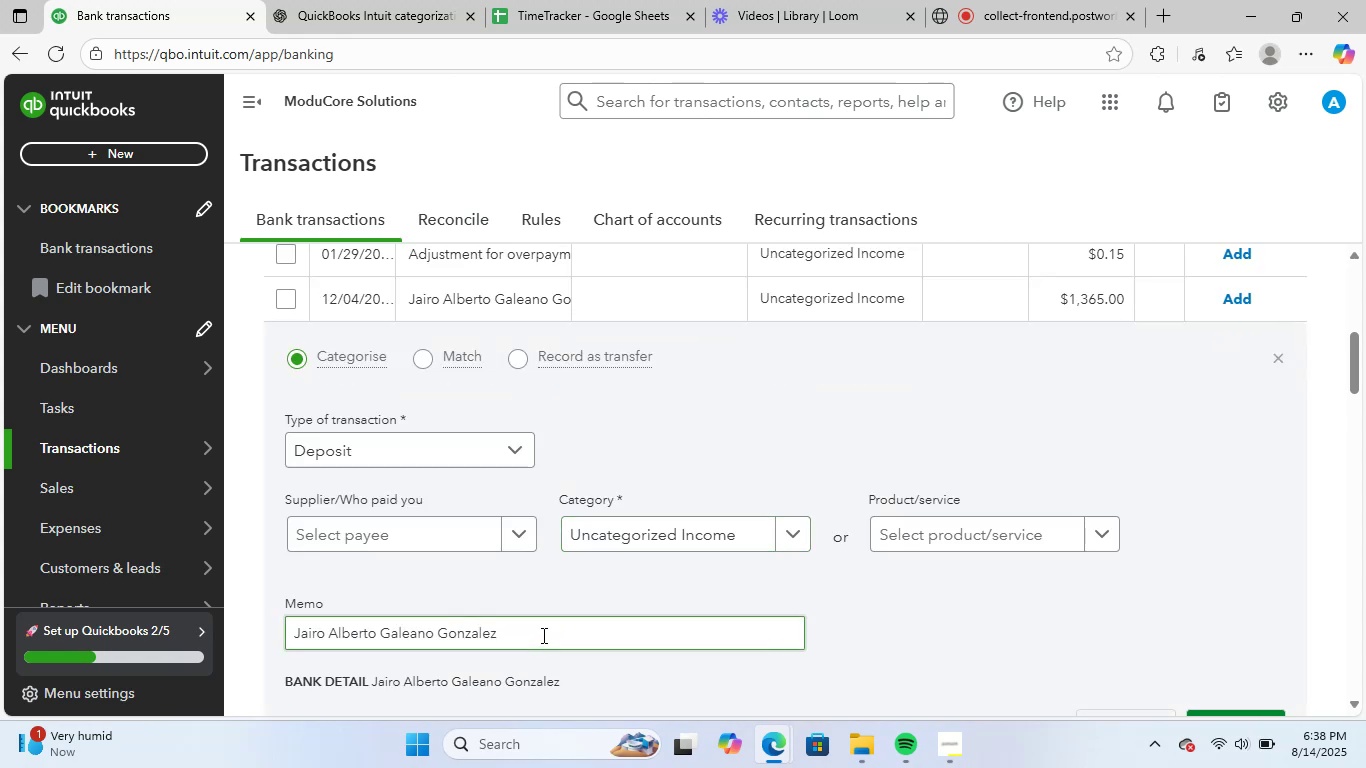 
left_click_drag(start_coordinate=[544, 632], to_coordinate=[145, 593])
 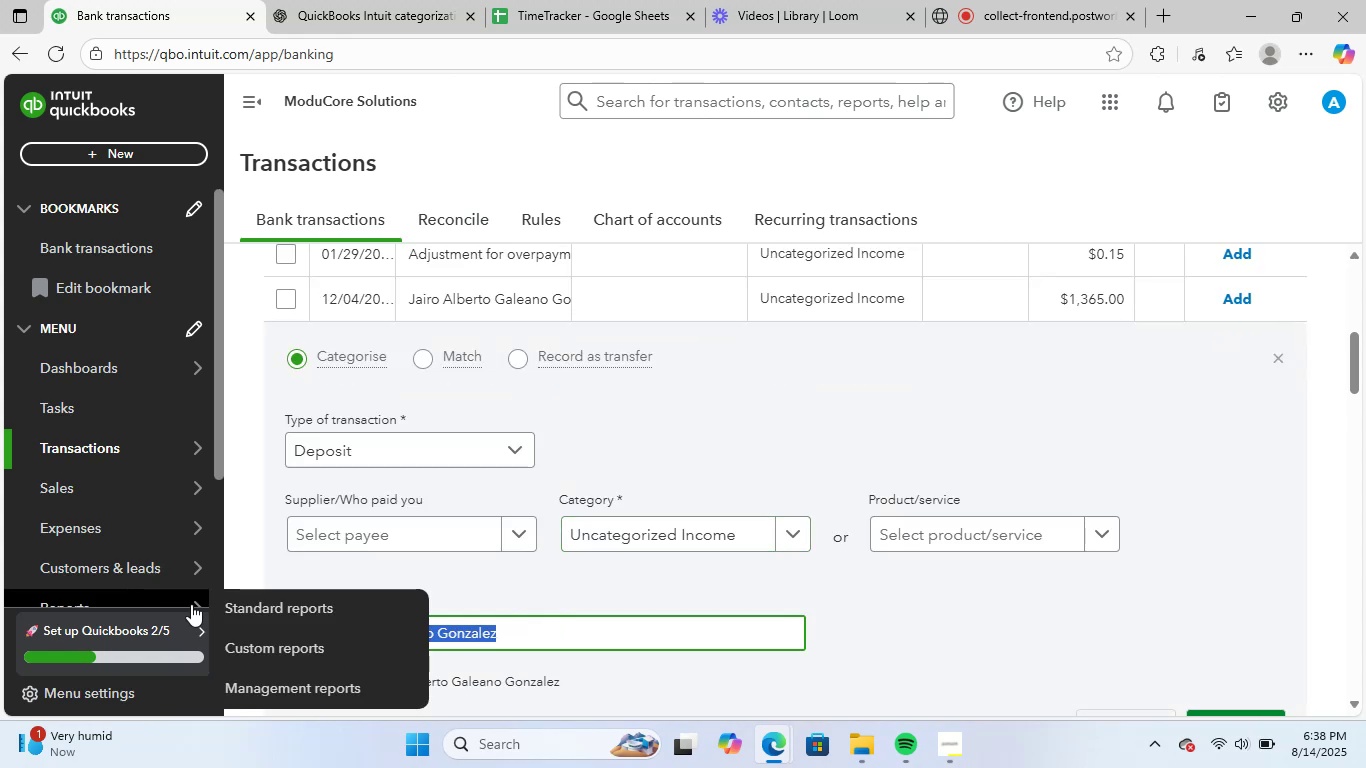 
key(Control+ControlLeft)
 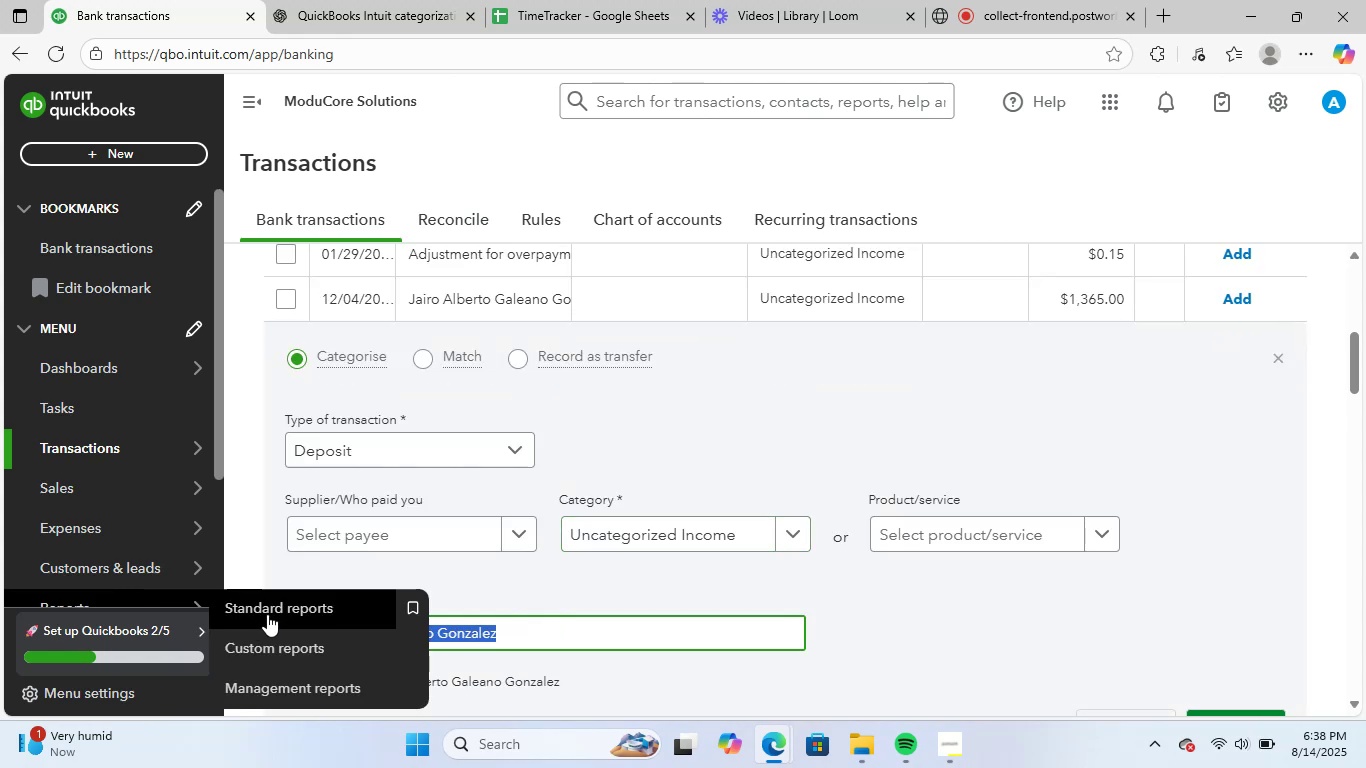 
key(Control+C)
 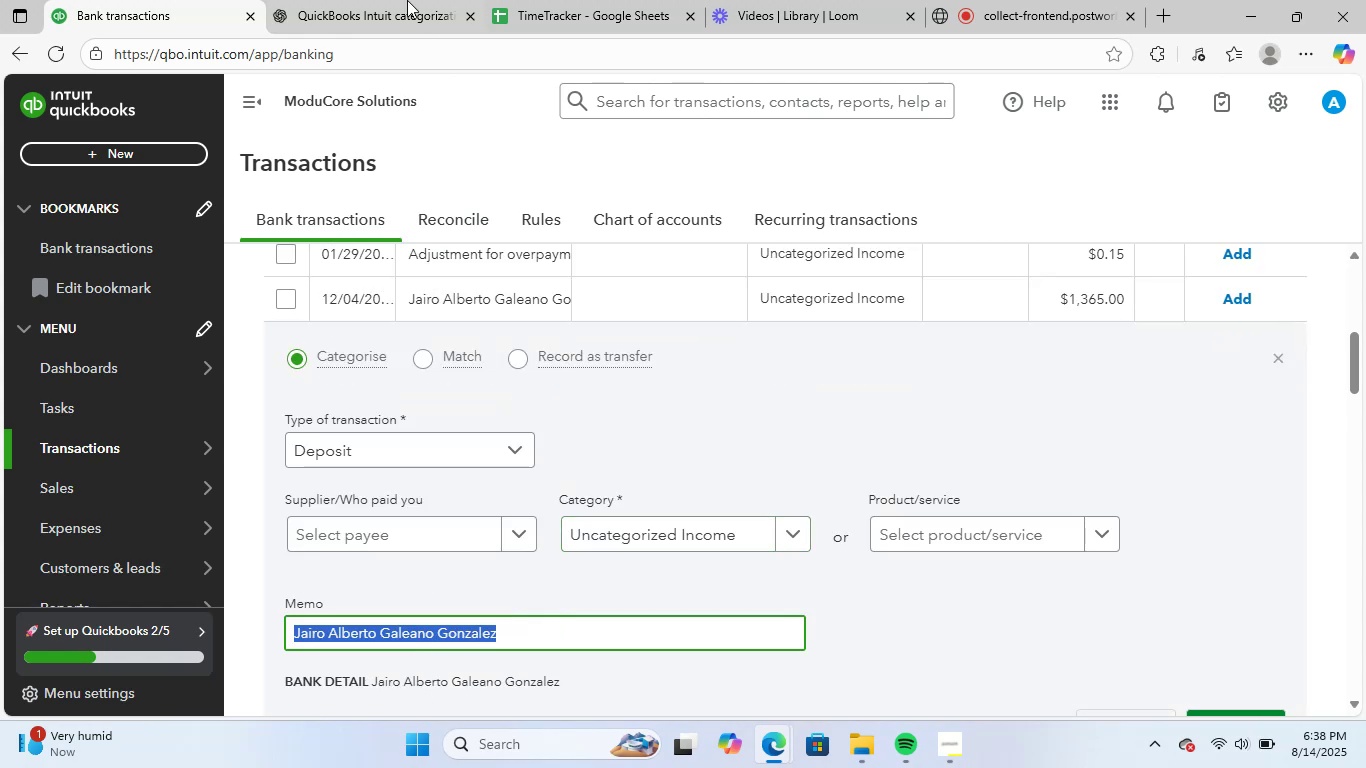 
left_click_drag(start_coordinate=[388, 0], to_coordinate=[395, 8])
 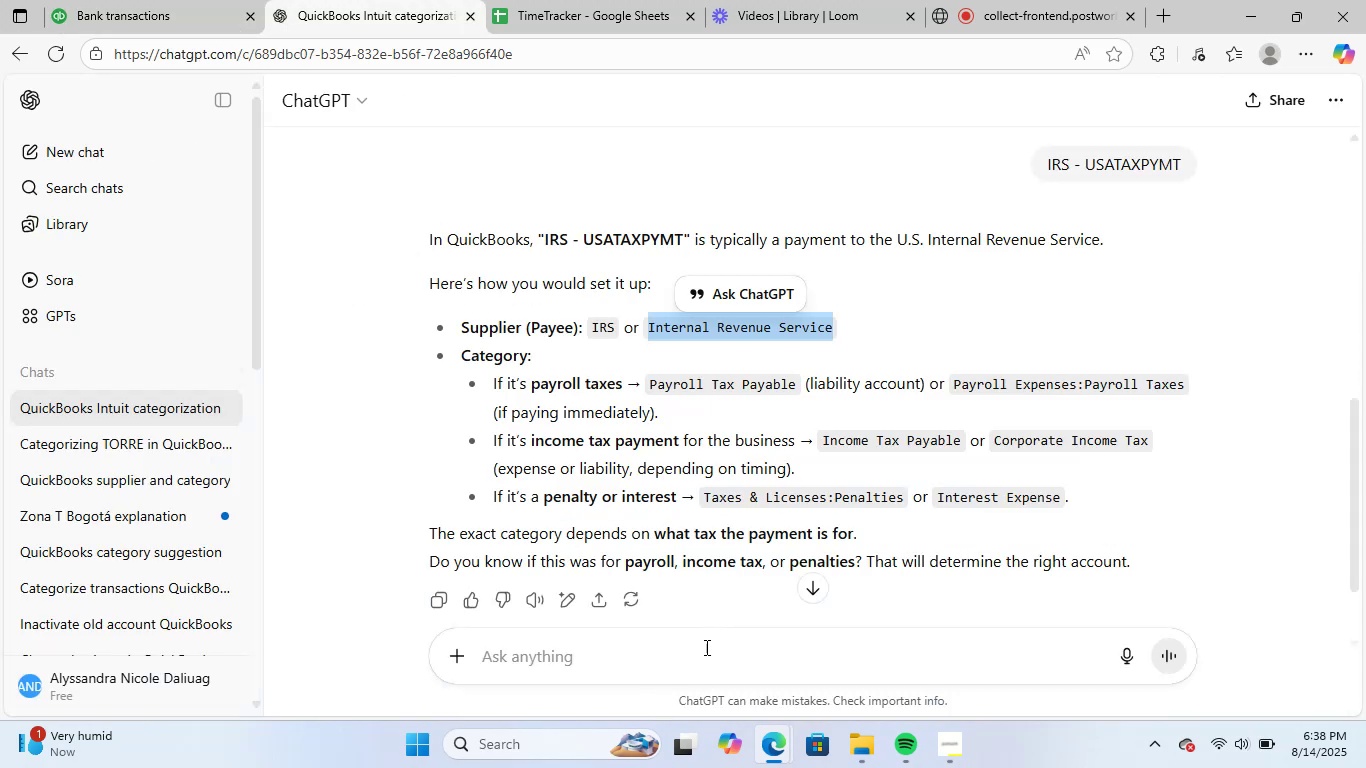 
key(Control+ControlLeft)
 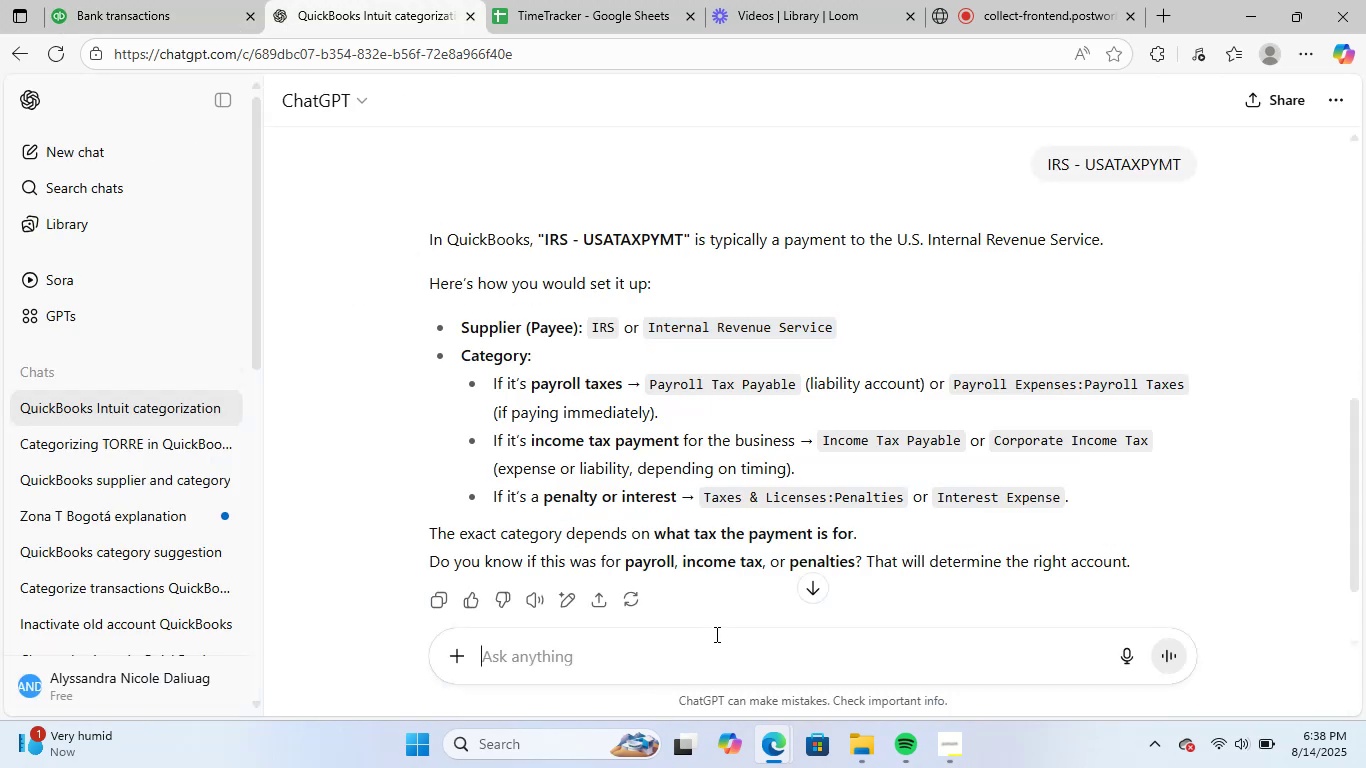 
key(Control+V)
 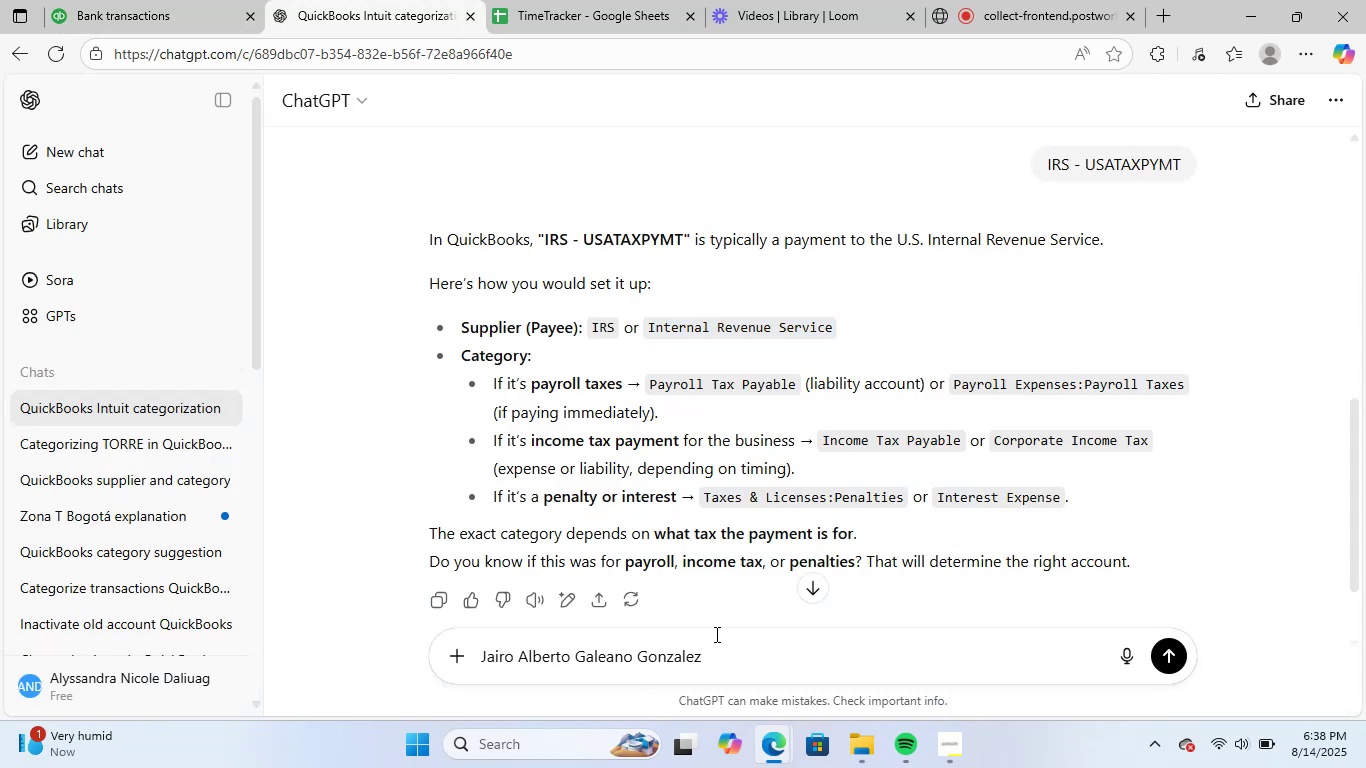 
key(NumpadEnter)
 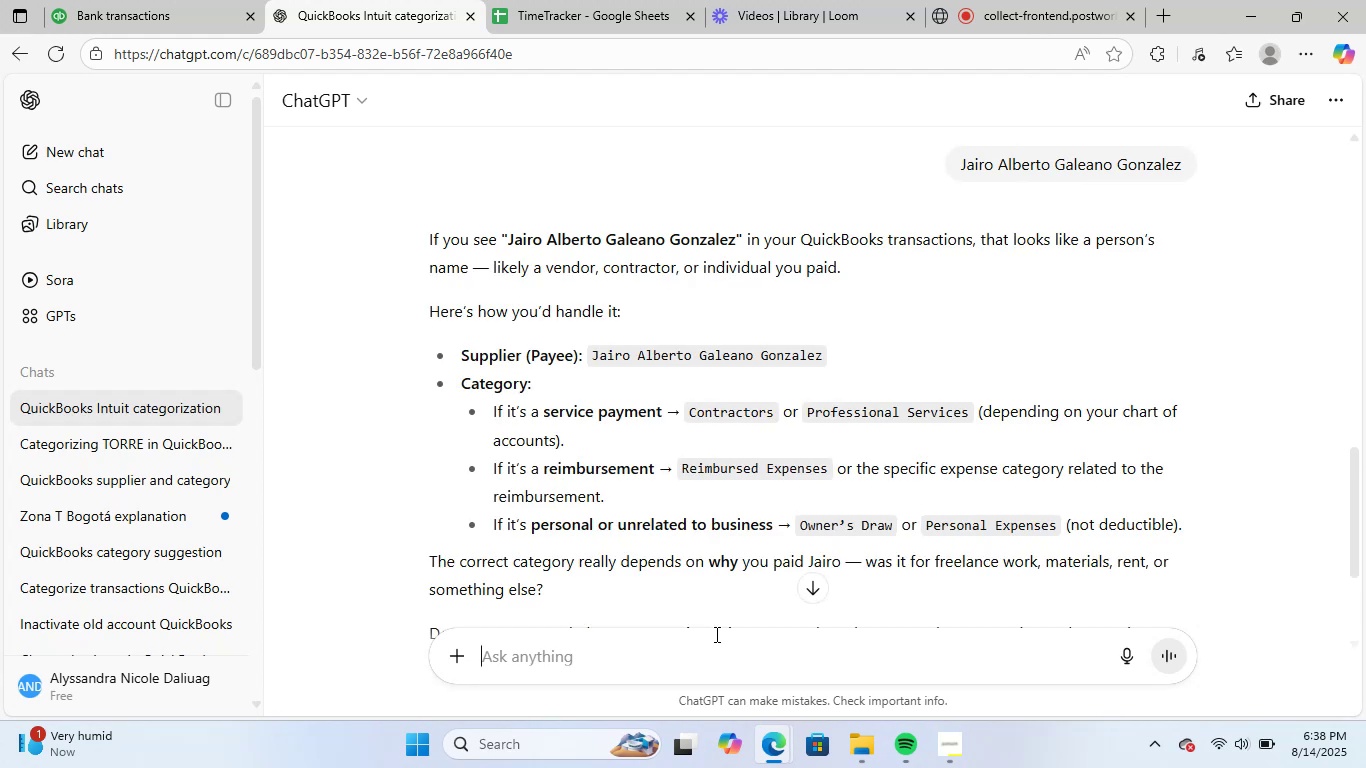 
wait(10.77)
 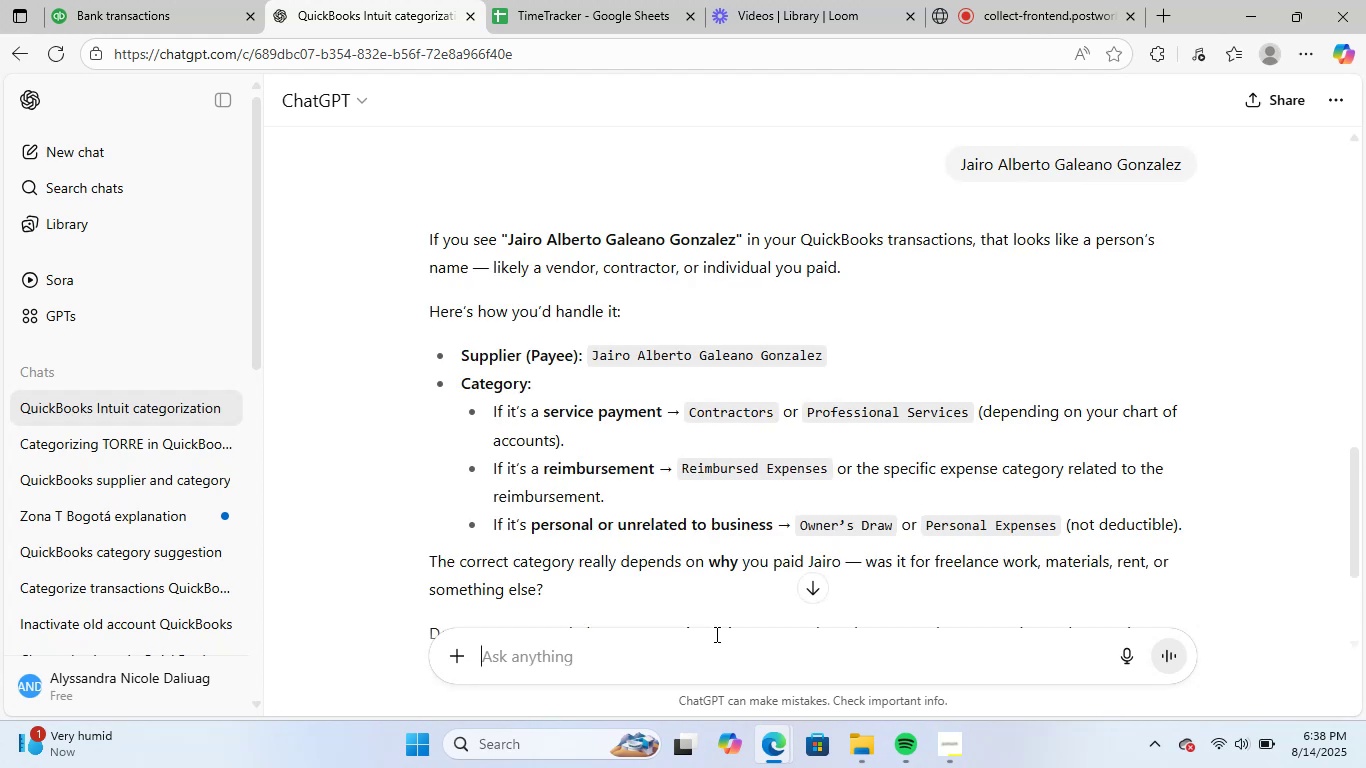 
left_click([435, 543])
 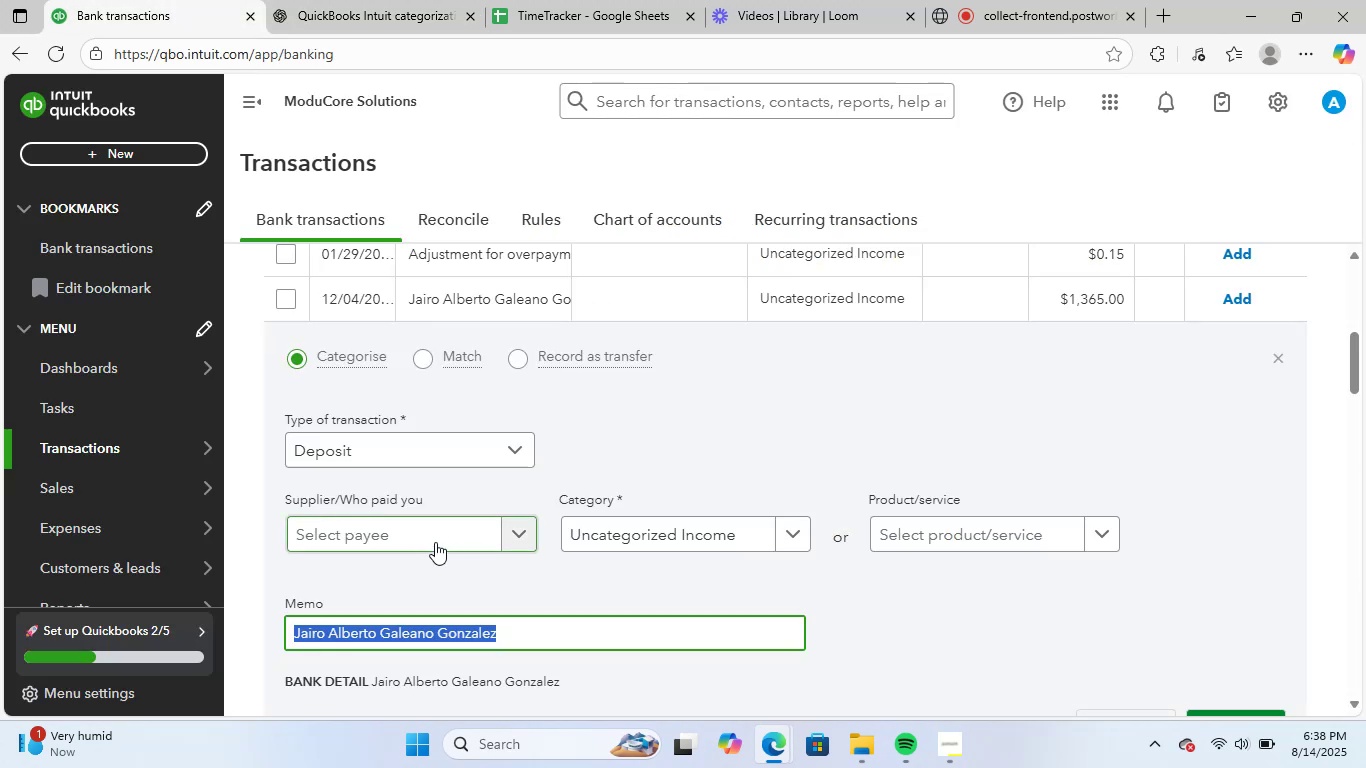 
key(Control+V)
 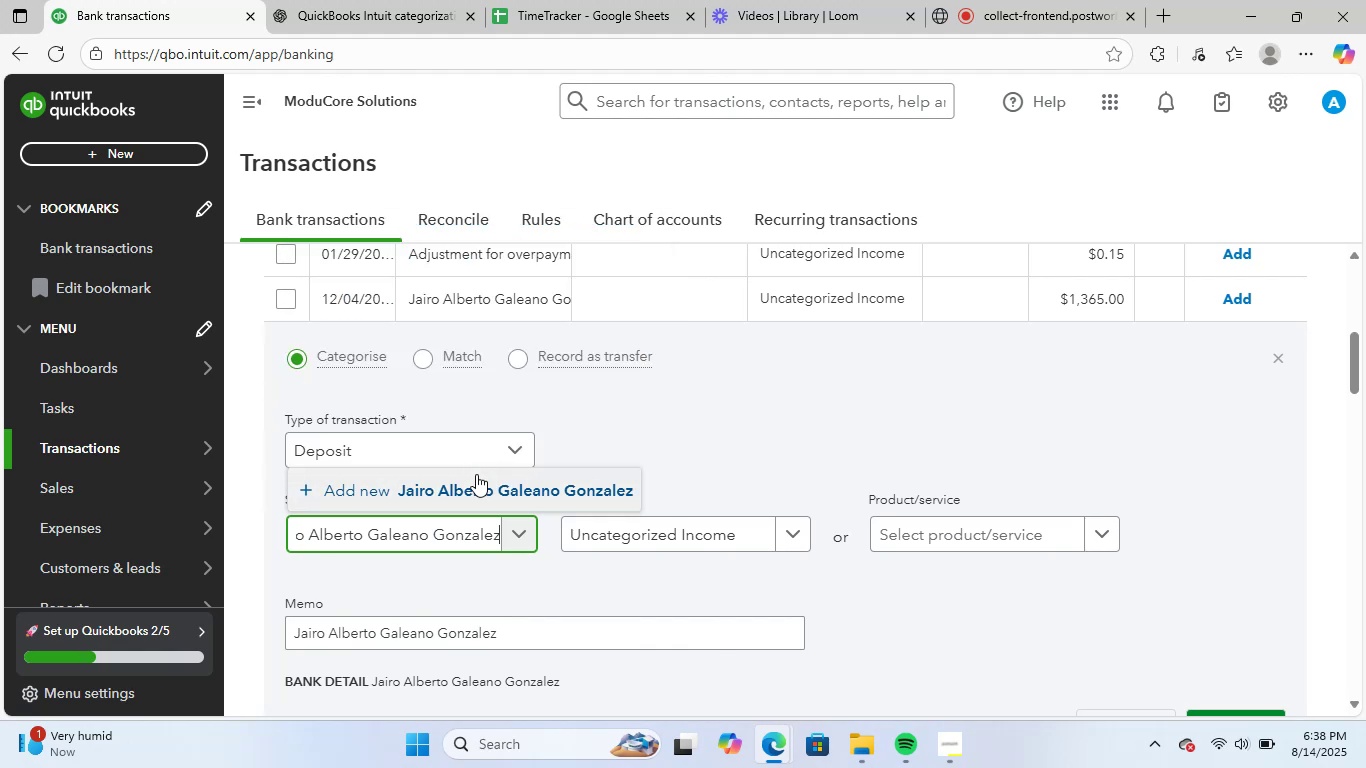 
left_click([472, 484])
 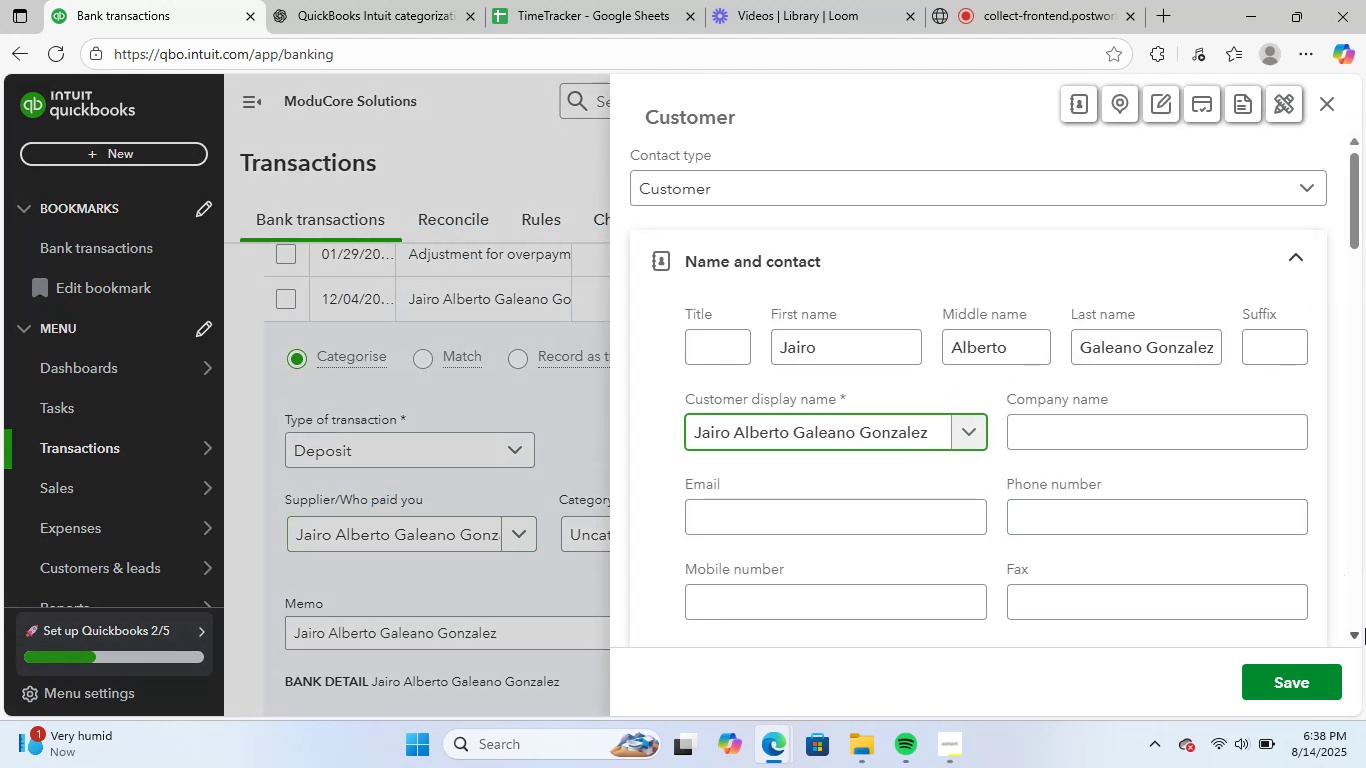 
left_click([1311, 680])
 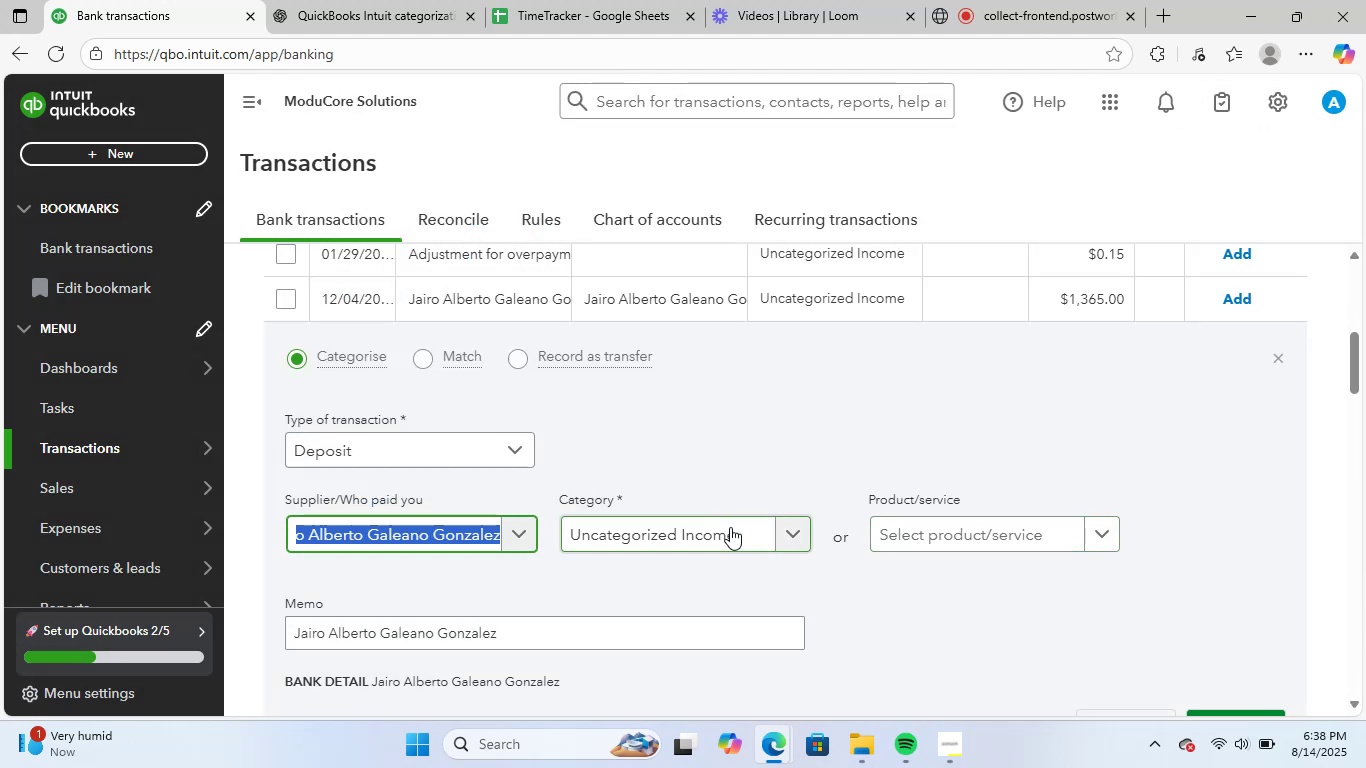 
left_click([1175, 15])
 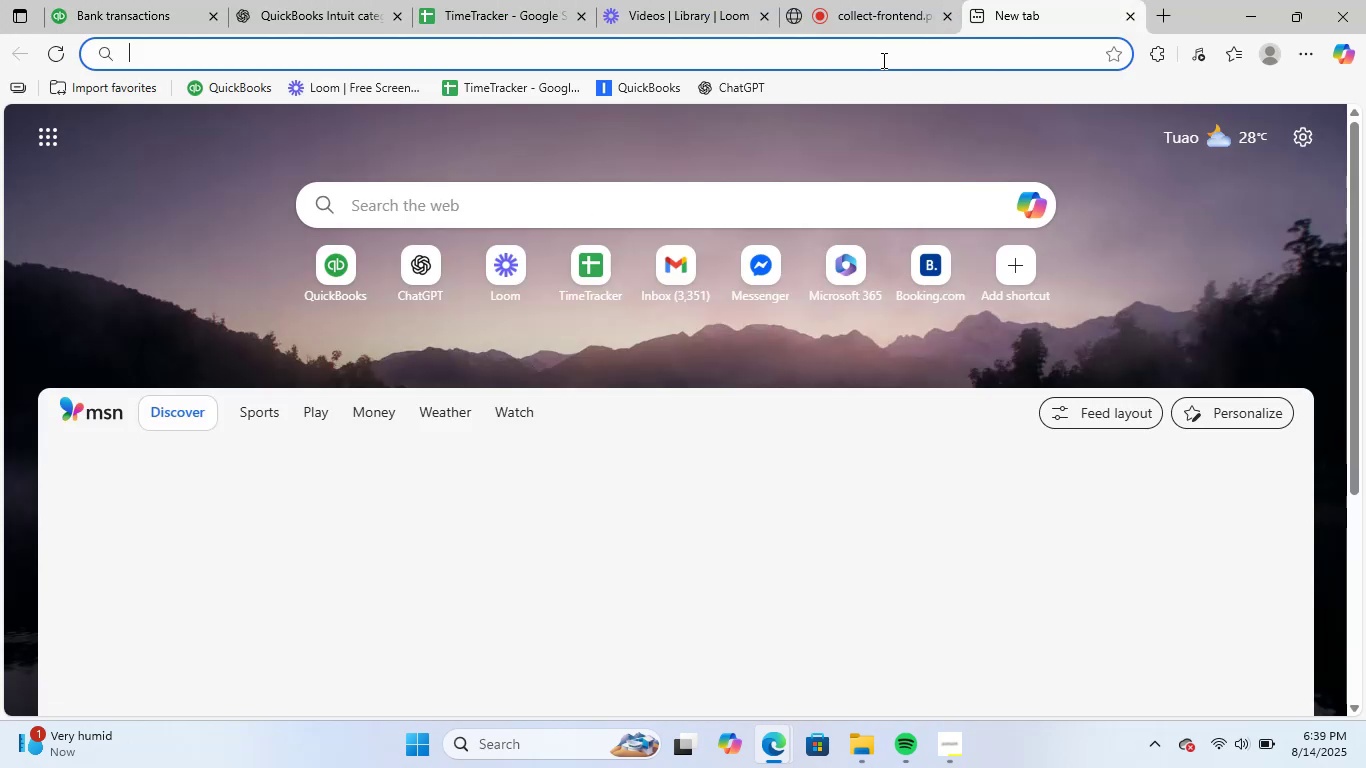 
left_click([882, 60])
 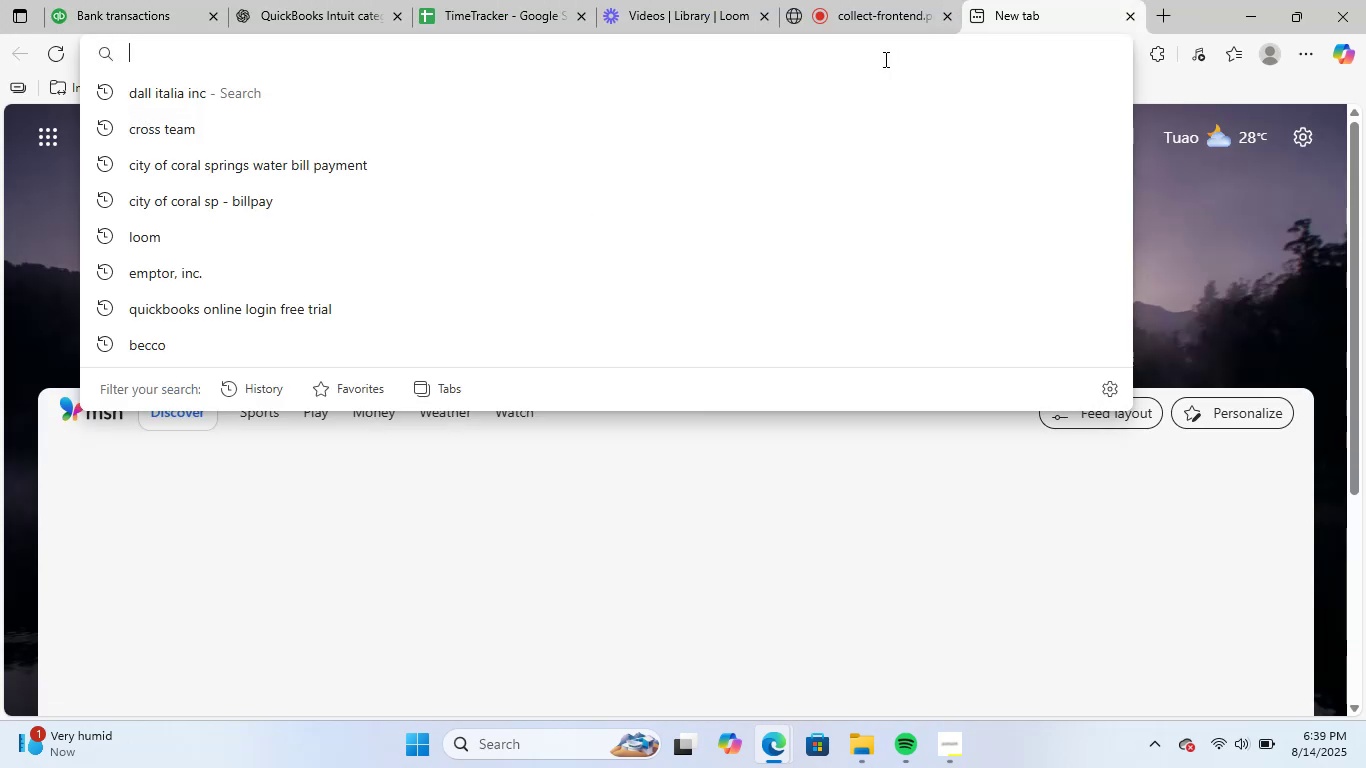 
key(Control+ControlLeft)
 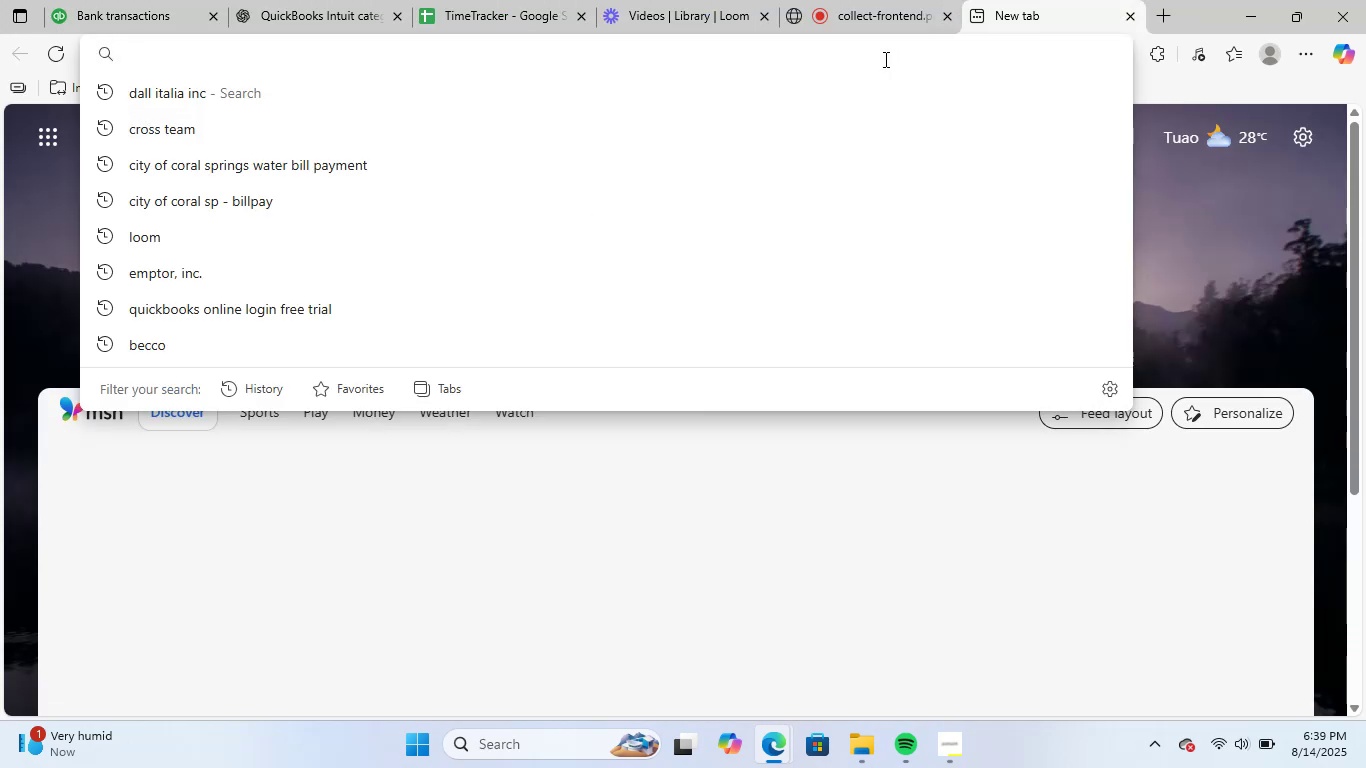 
key(Control+V)
 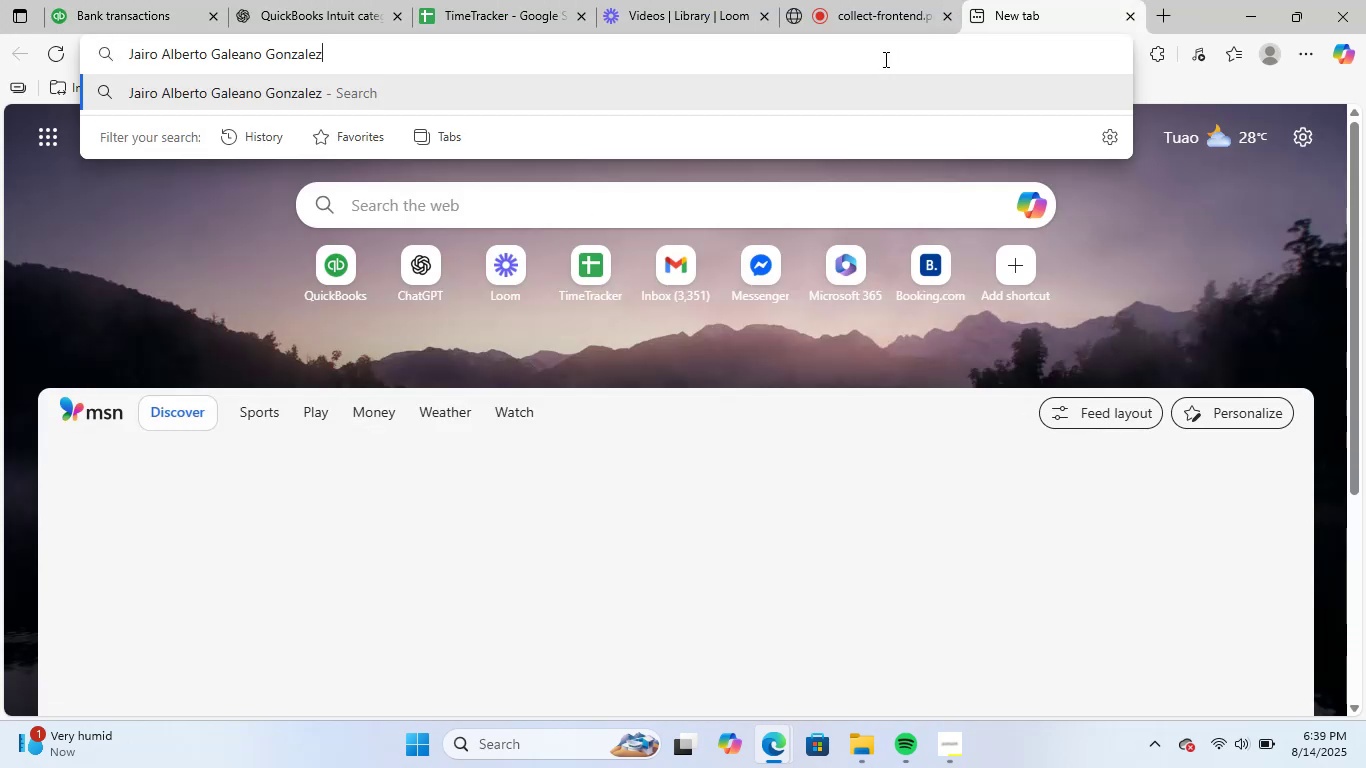 
key(NumpadEnter)
 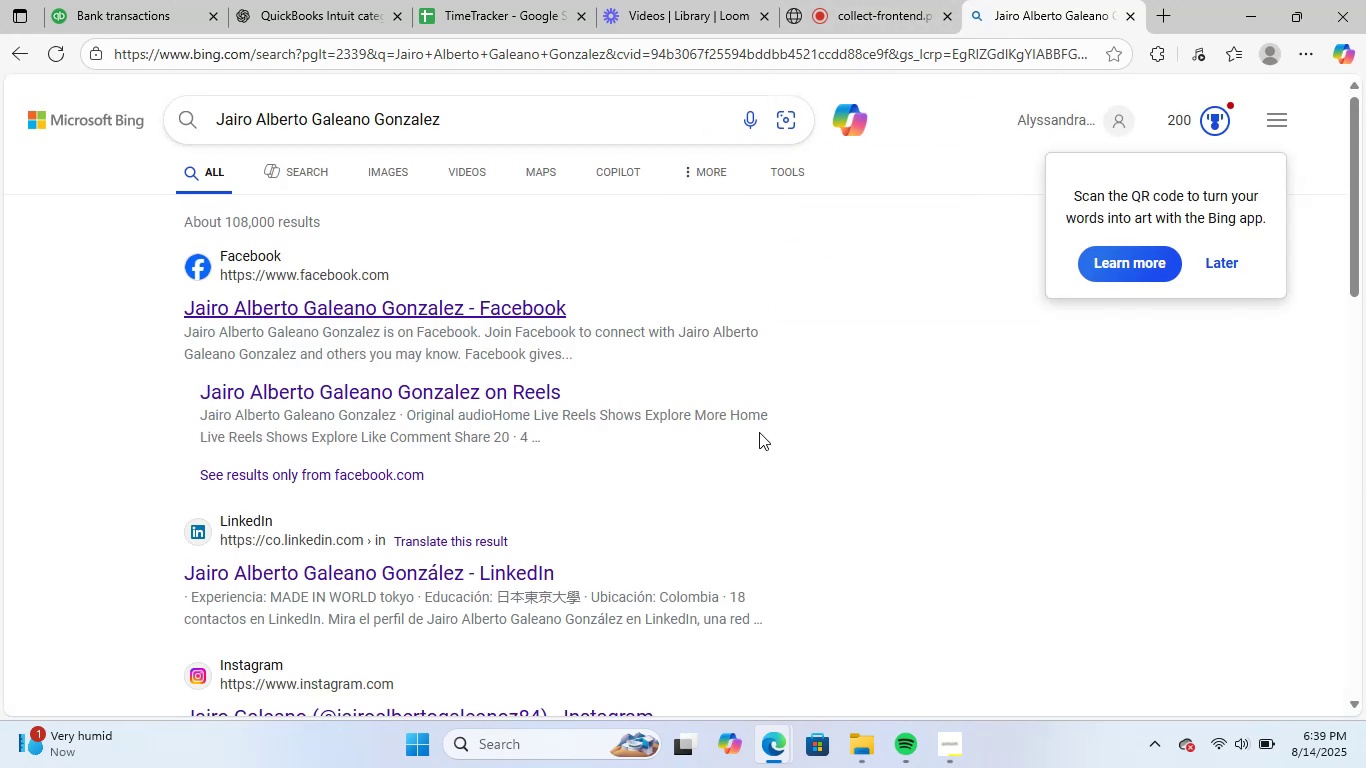 
scroll: coordinate [725, 419], scroll_direction: down, amount: 5.0
 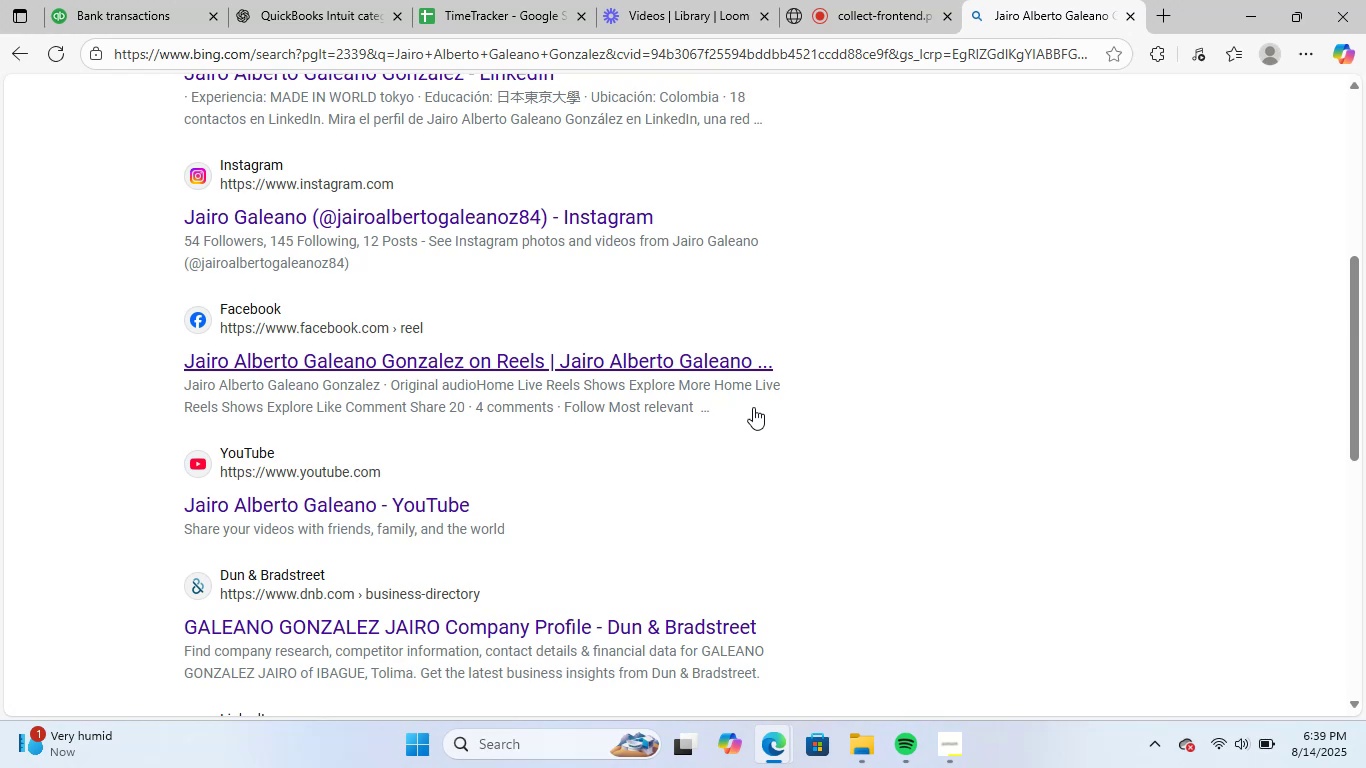 
wait(8.11)
 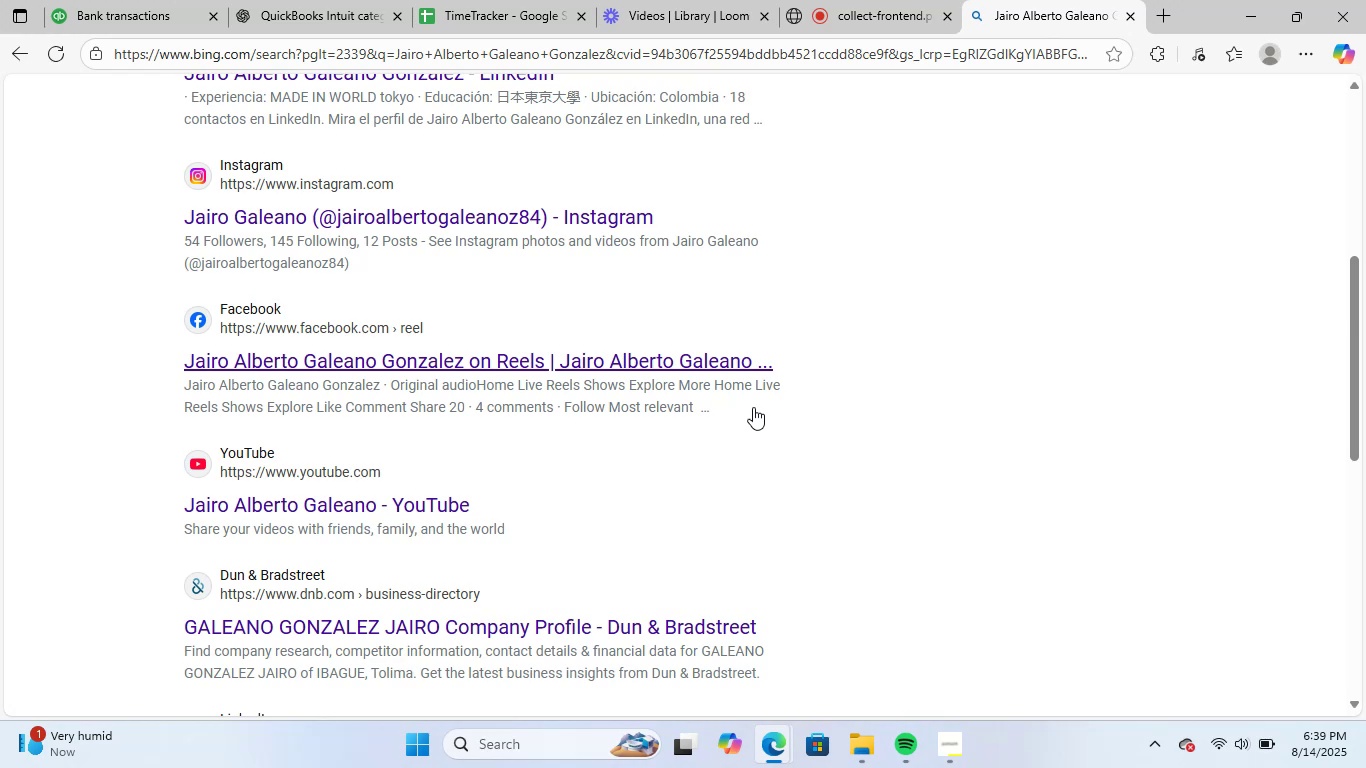 
scroll: coordinate [751, 412], scroll_direction: down, amount: 6.0
 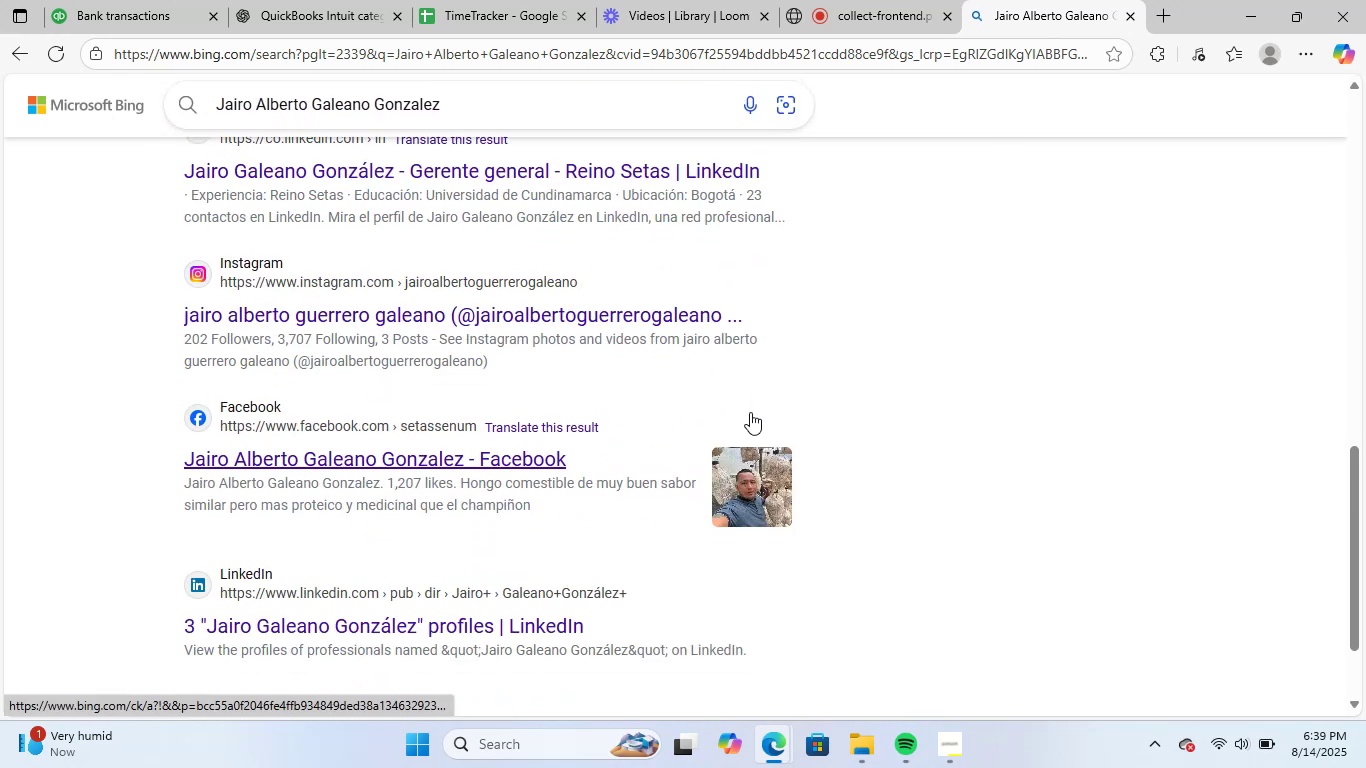 
scroll: coordinate [752, 412], scroll_direction: up, amount: 3.0
 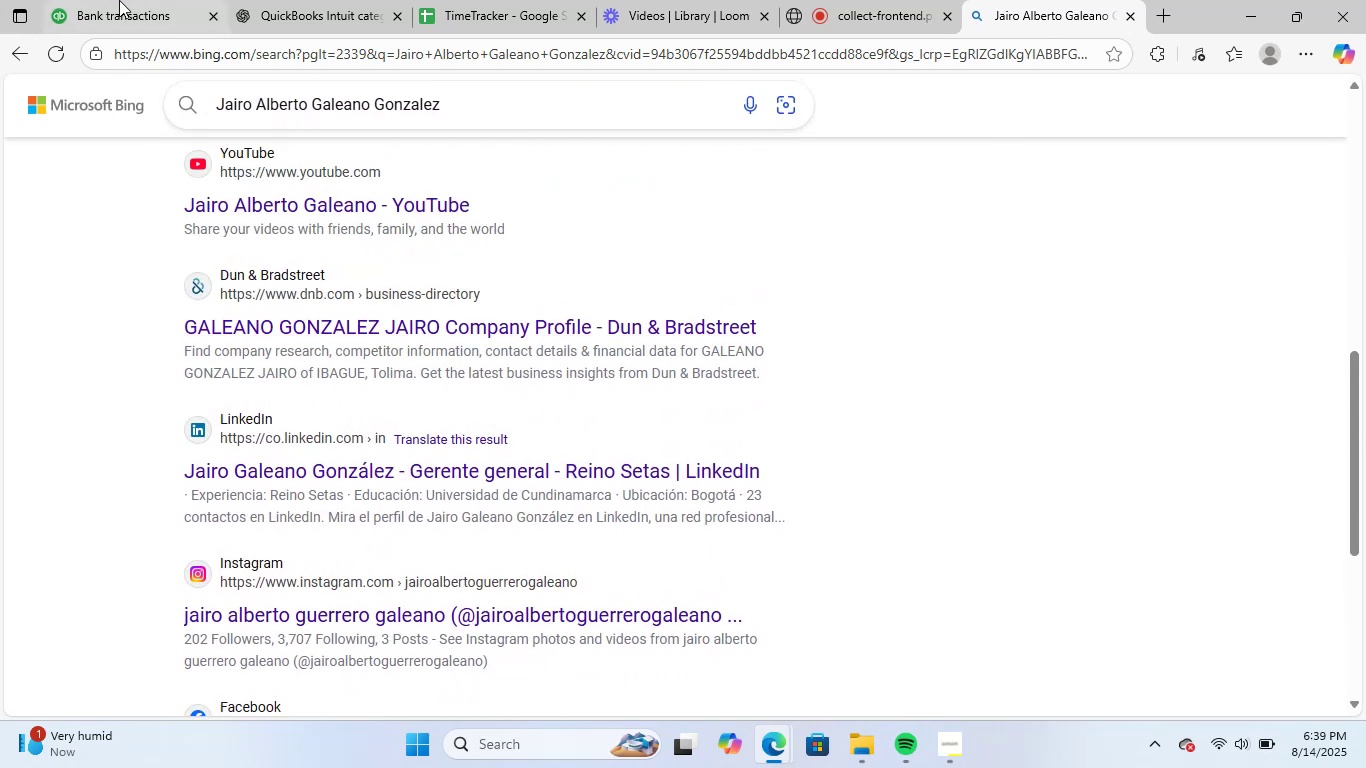 
left_click([119, 0])
 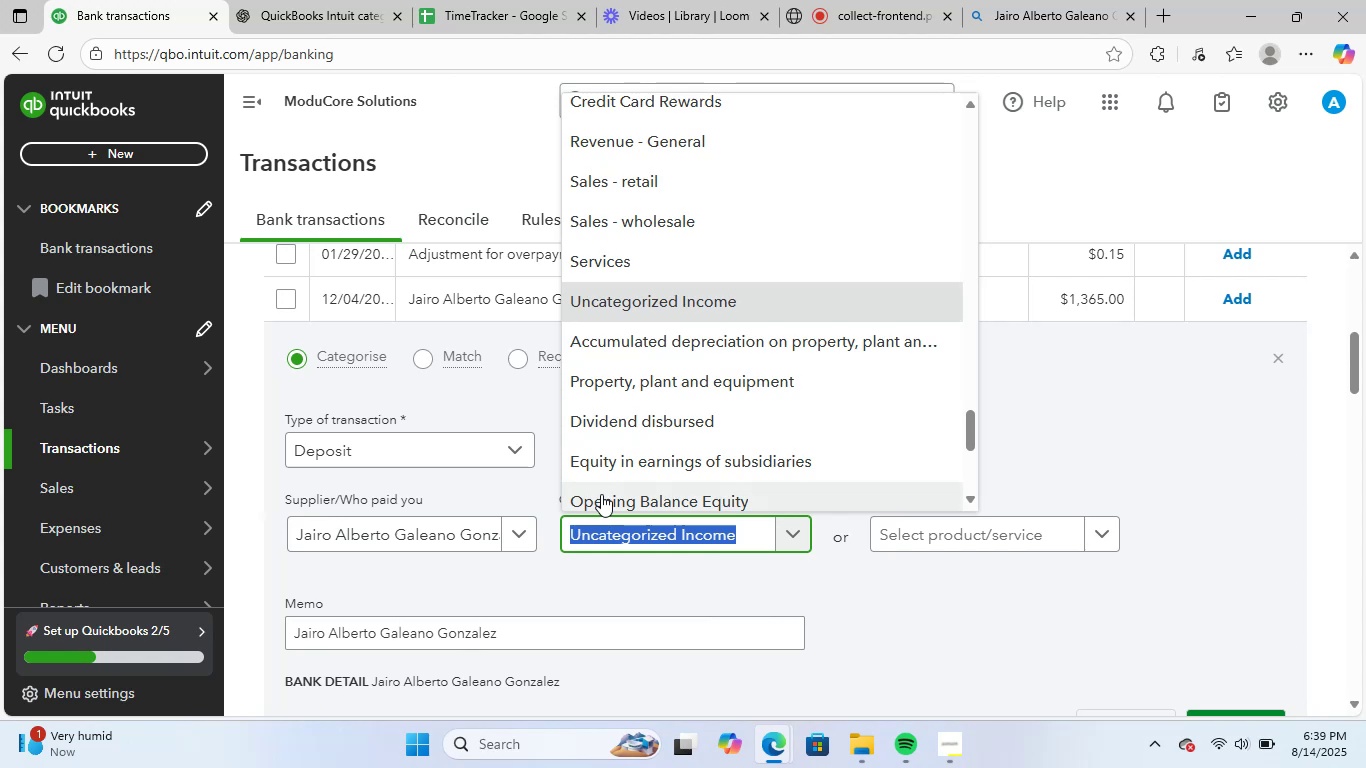 
type(lega)
 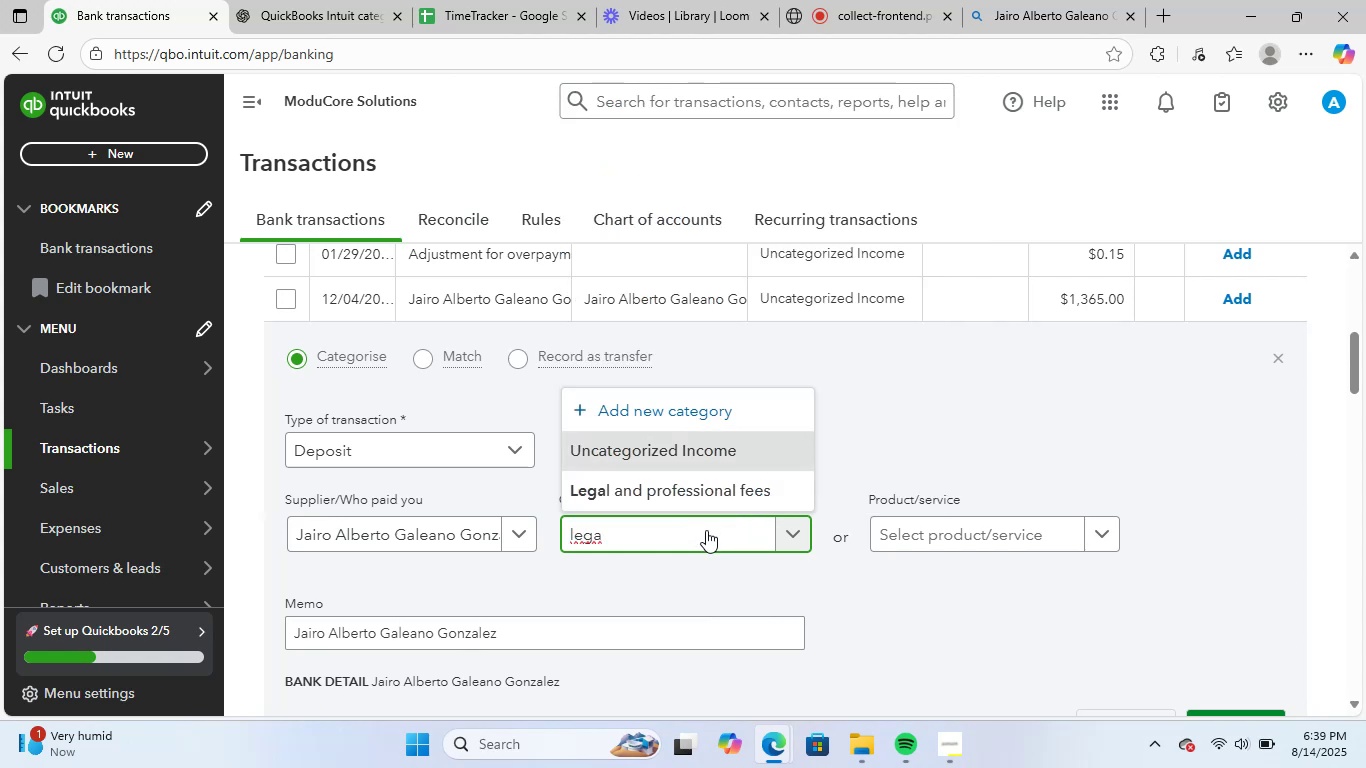 
left_click([730, 495])
 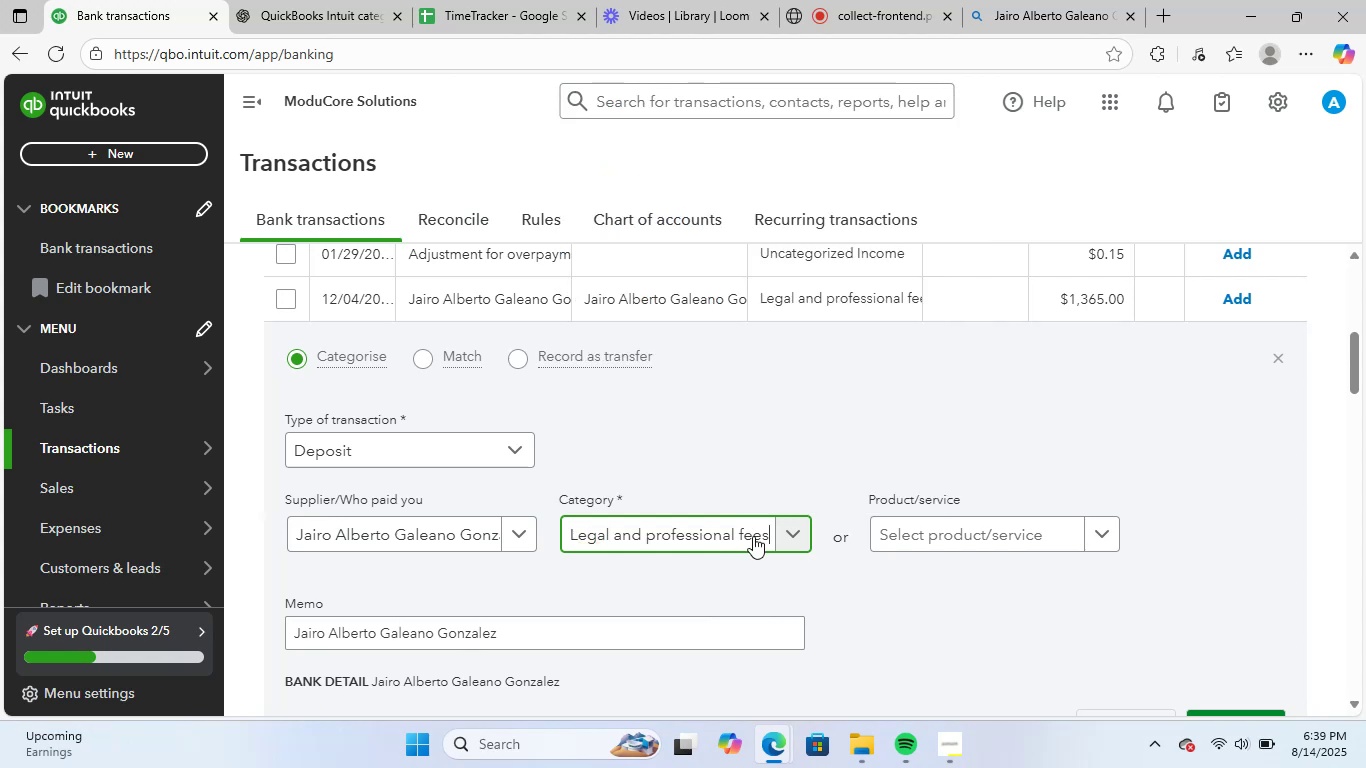 
scroll: coordinate [830, 529], scroll_direction: down, amount: 2.0
 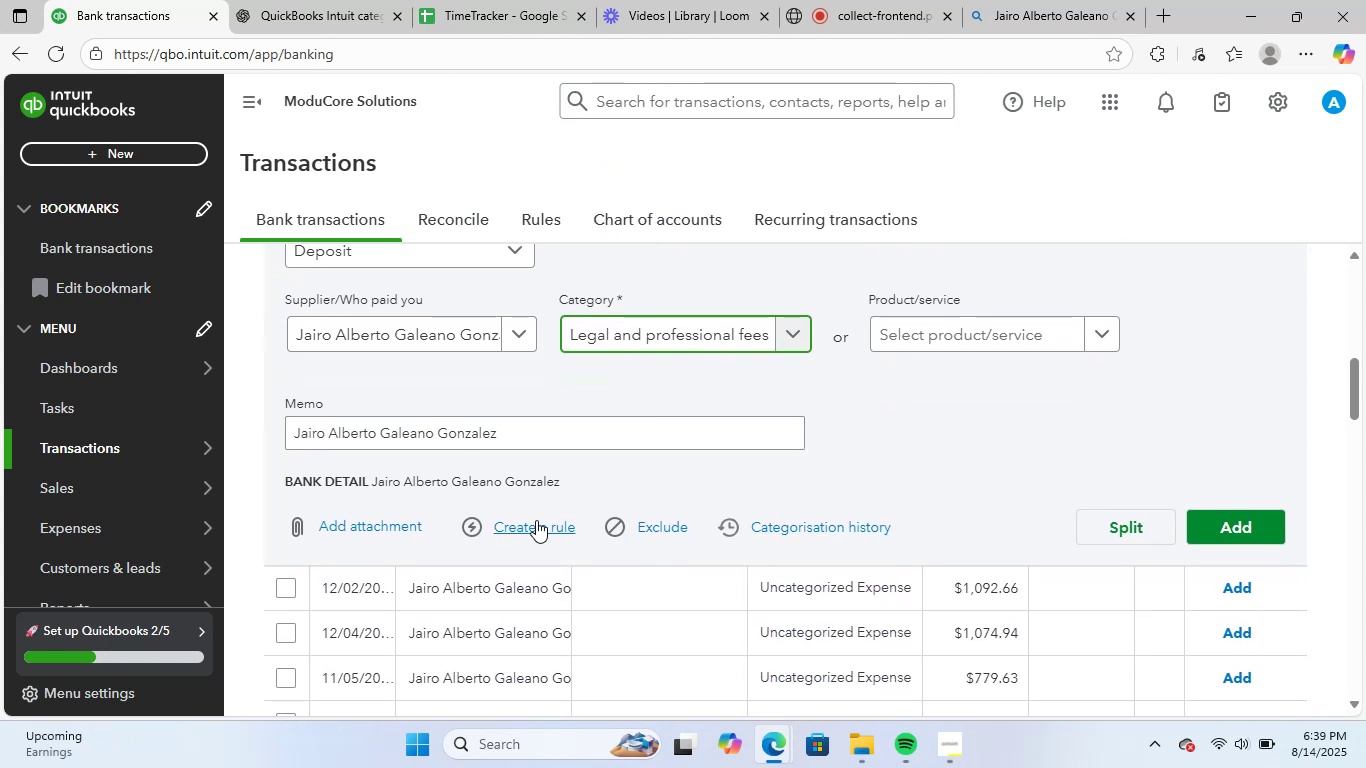 
left_click([536, 520])
 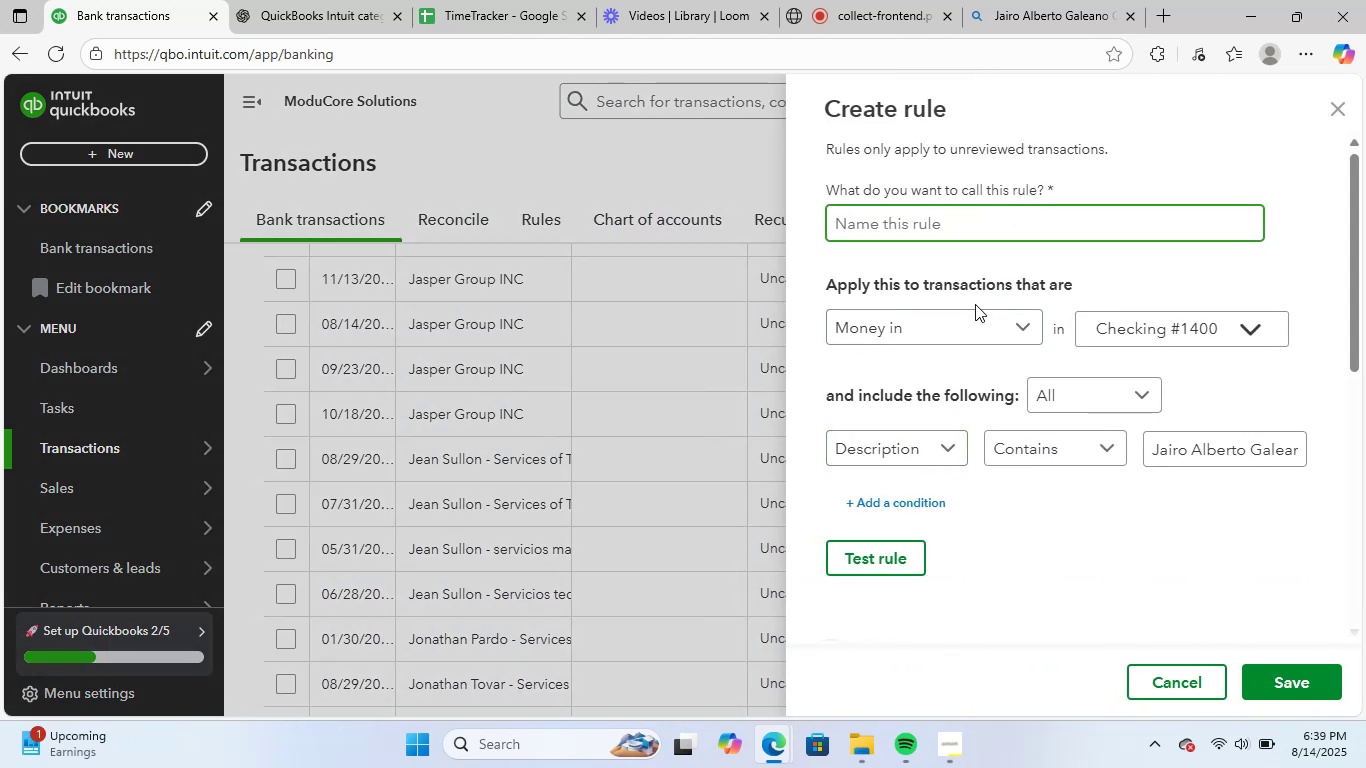 
key(Control+V)
 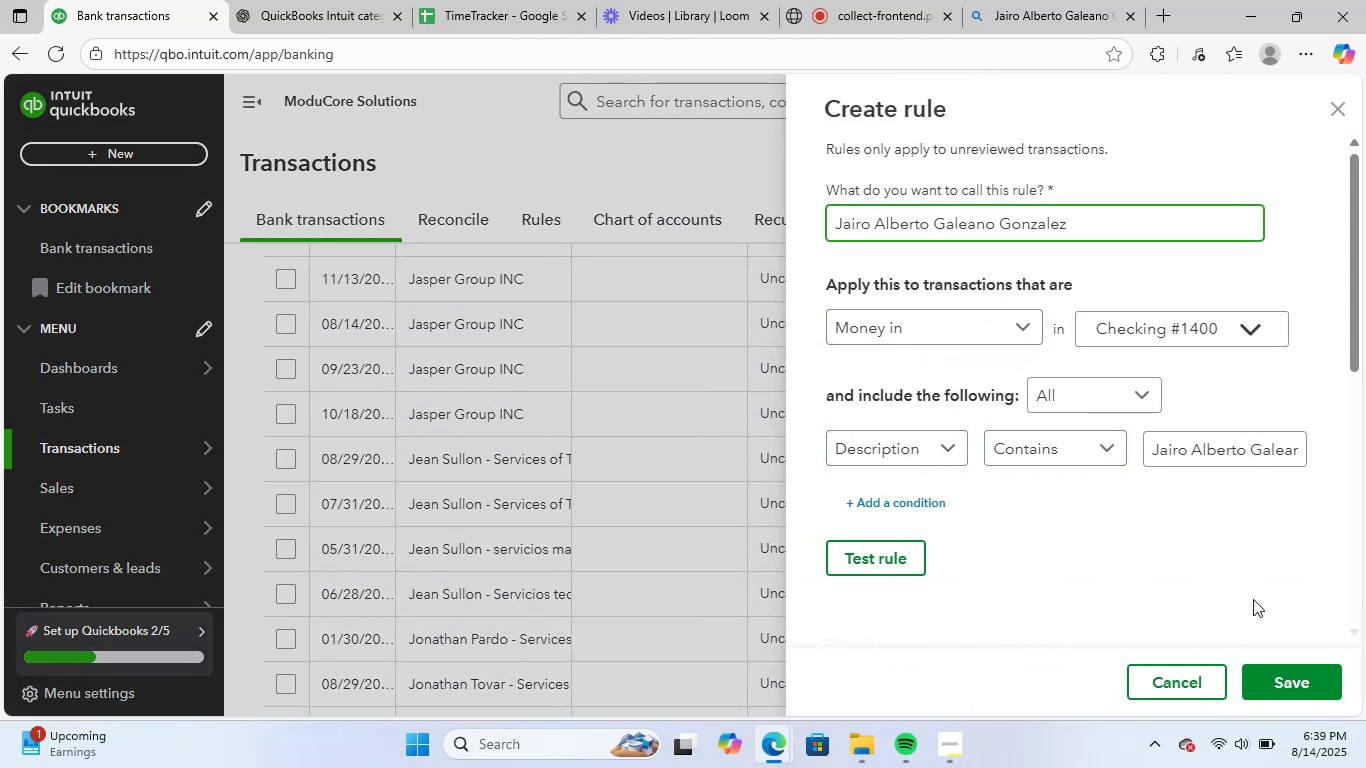 
scroll: coordinate [1113, 448], scroll_direction: down, amount: 6.0
 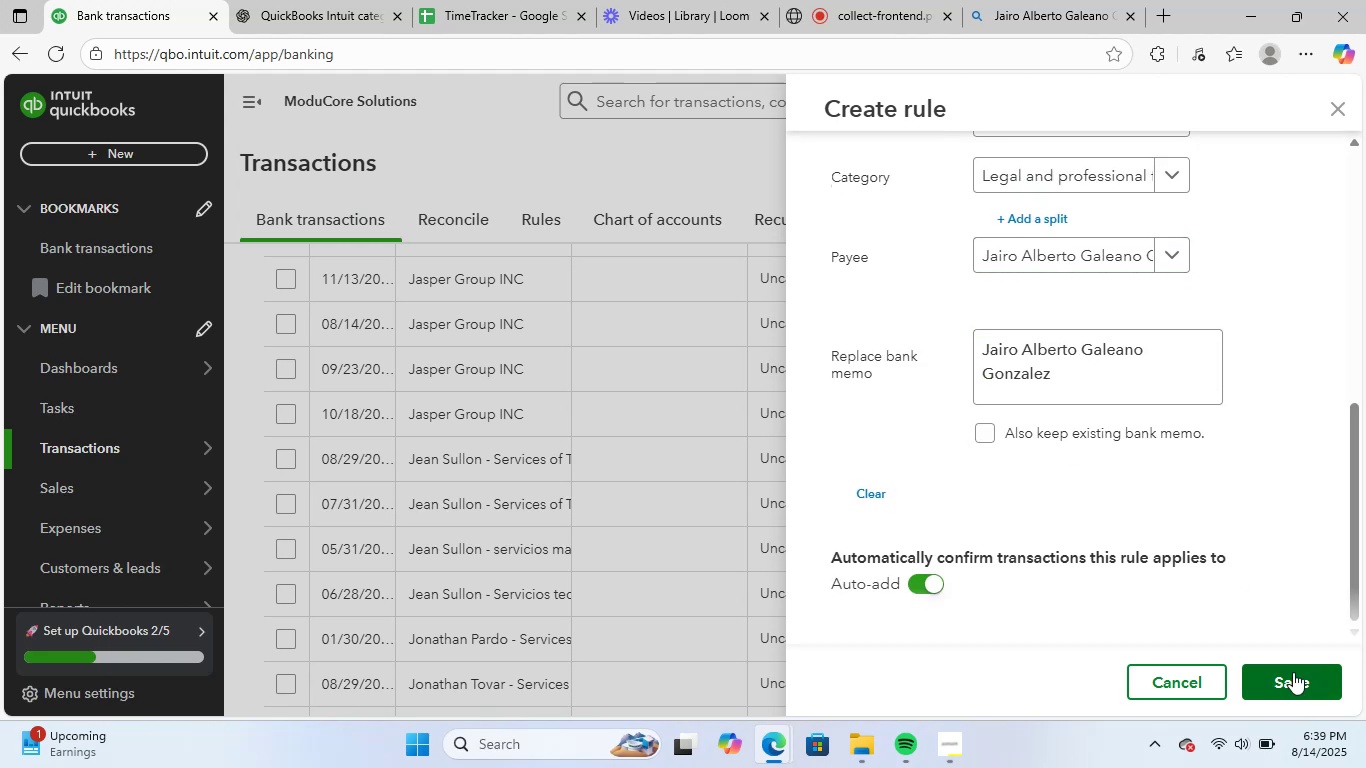 
left_click([1292, 667])
 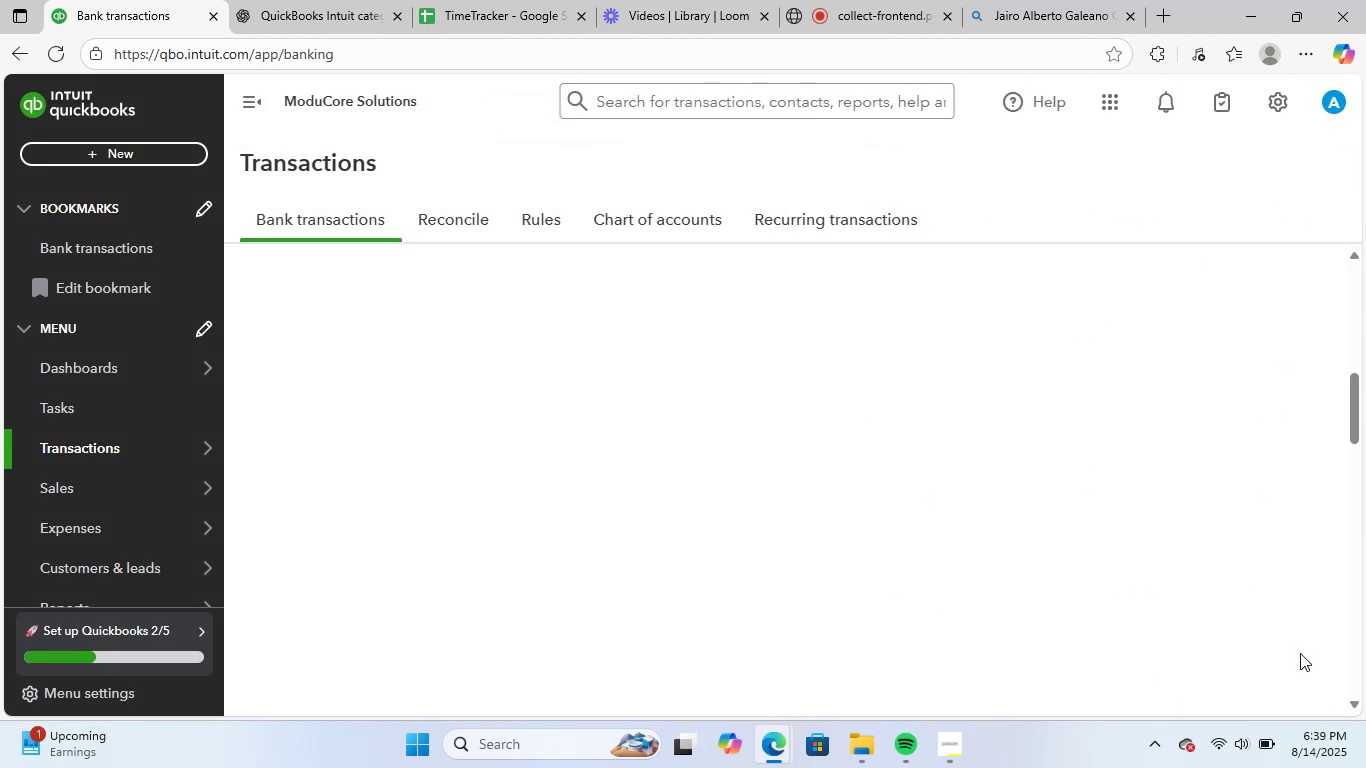 
scroll: coordinate [905, 535], scroll_direction: up, amount: 3.0
 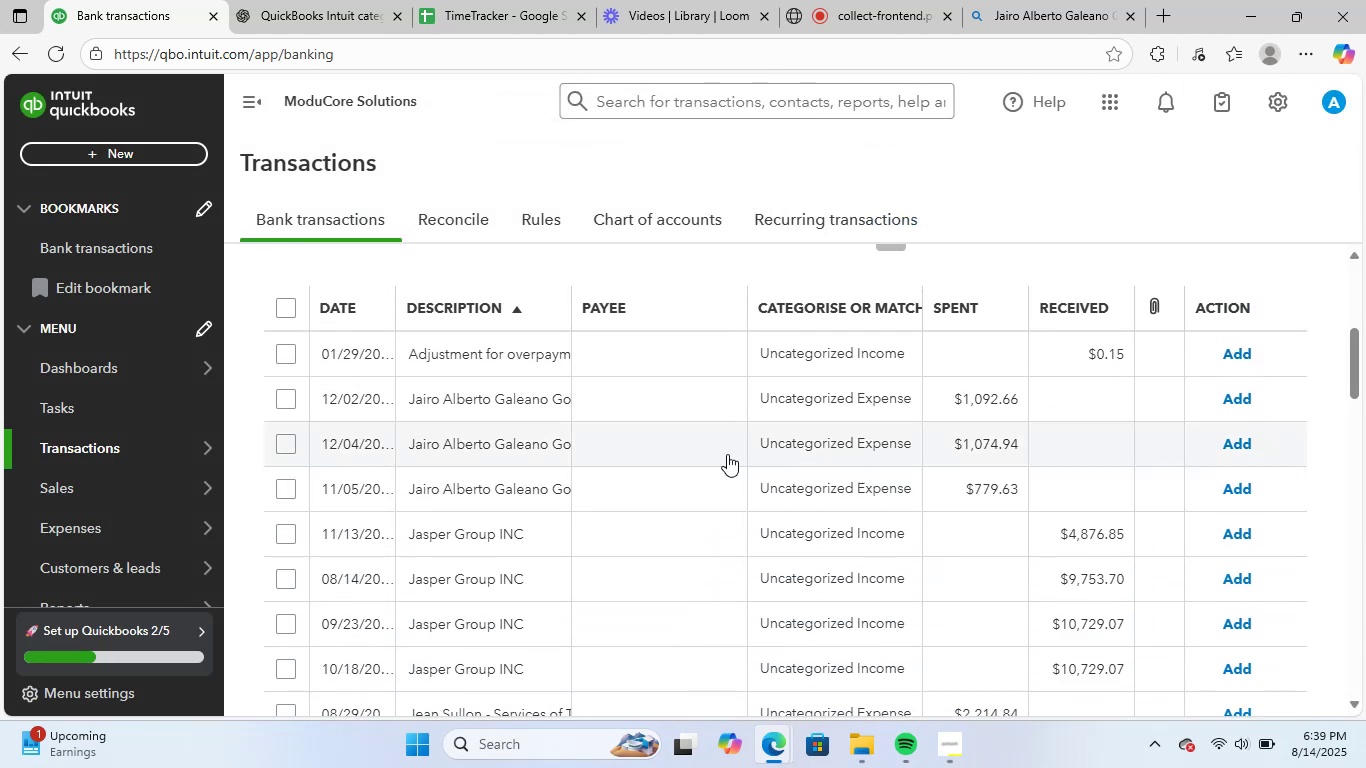 
mouse_move([536, 423])
 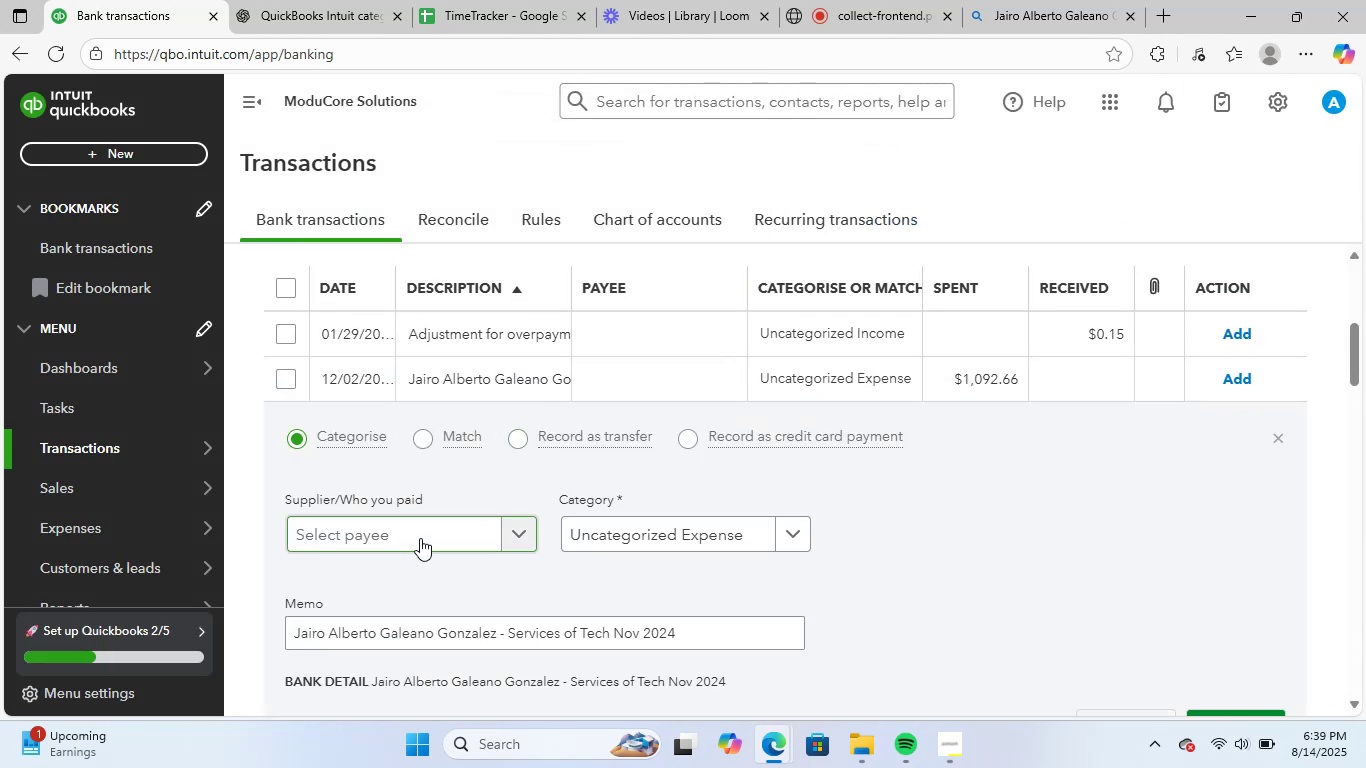 
left_click([422, 536])
 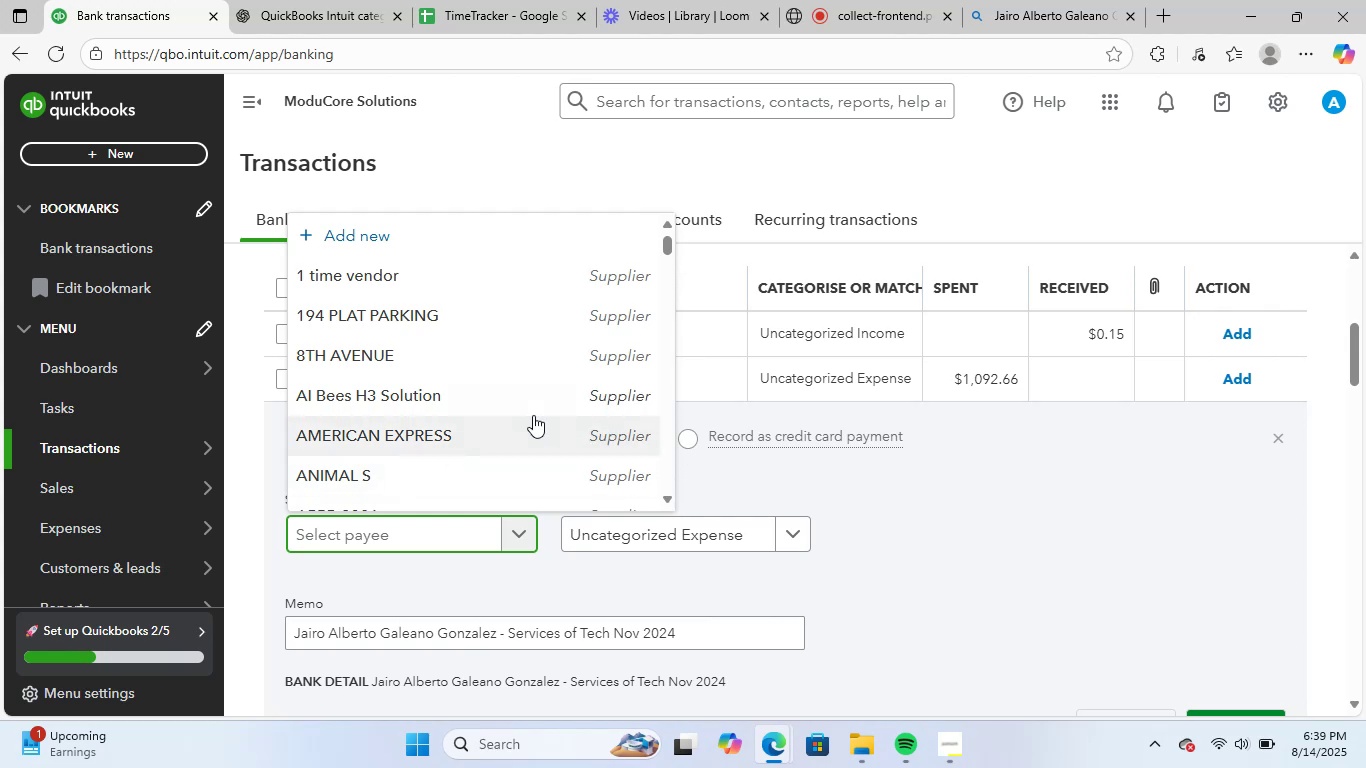 
type(jair)
 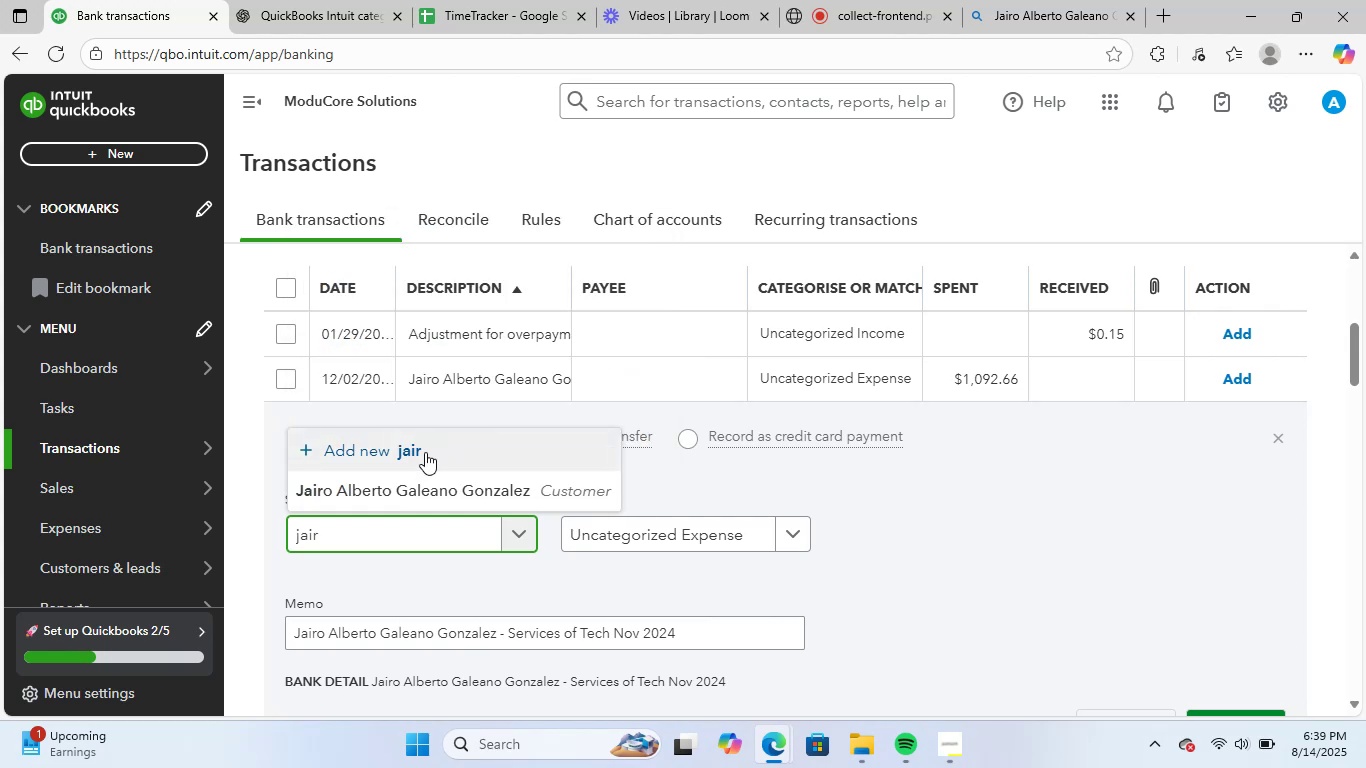 
left_click([425, 474])
 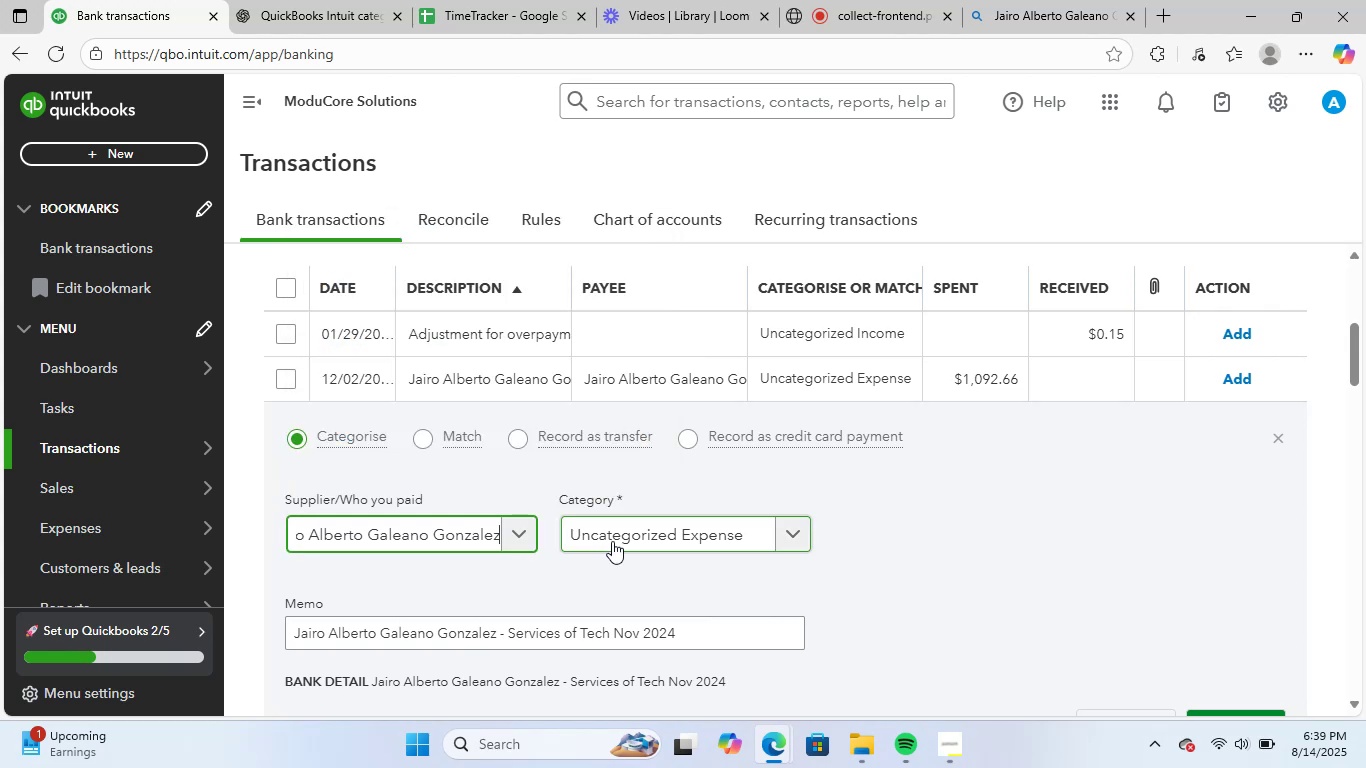 
left_click([612, 541])
 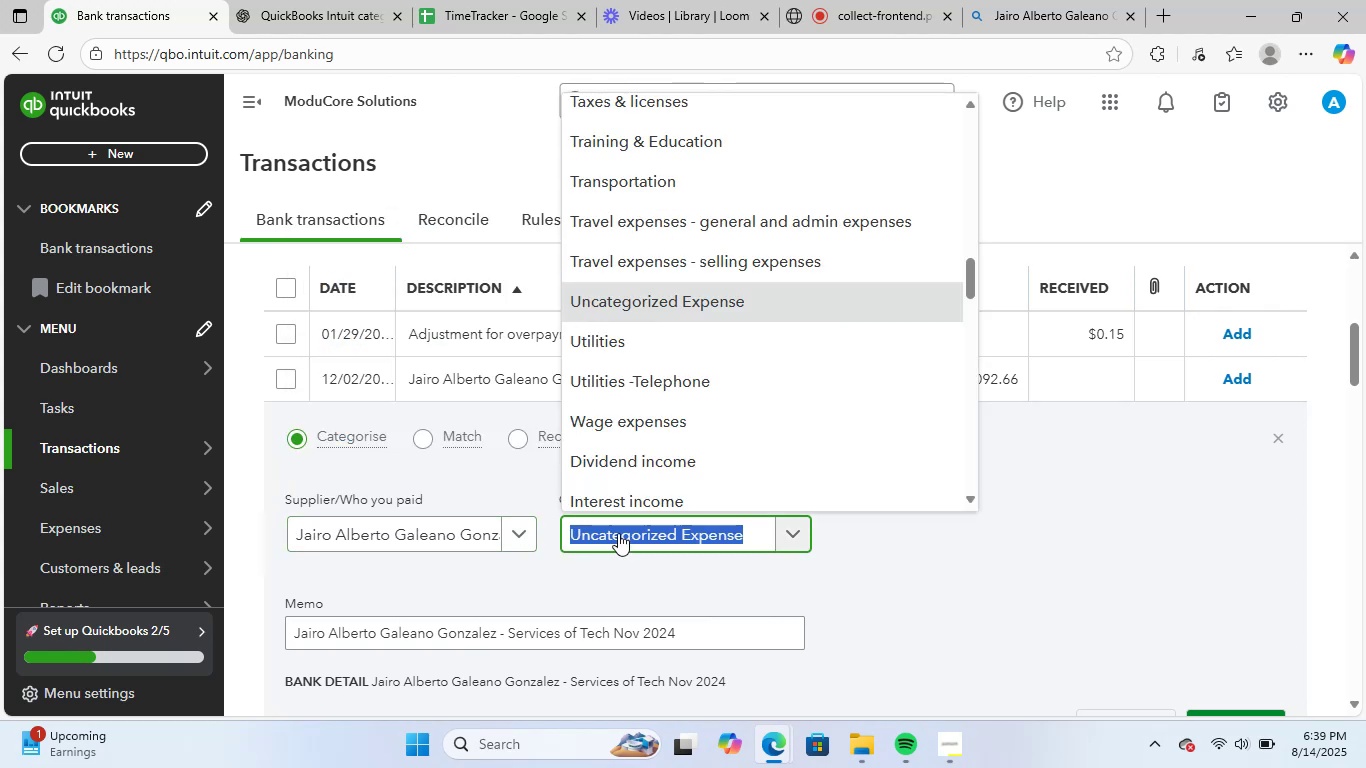 
type(leh)
key(Backspace)
type(ga)
 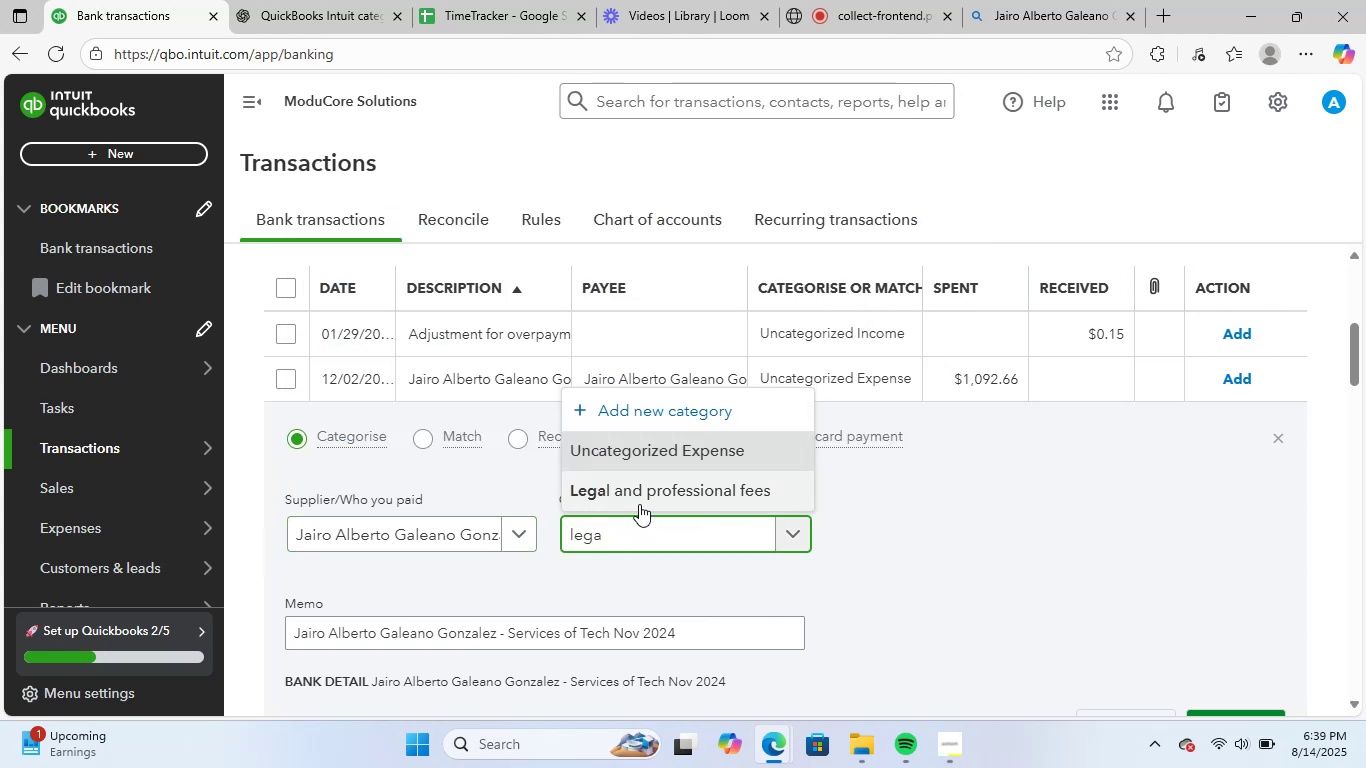 
left_click([684, 495])
 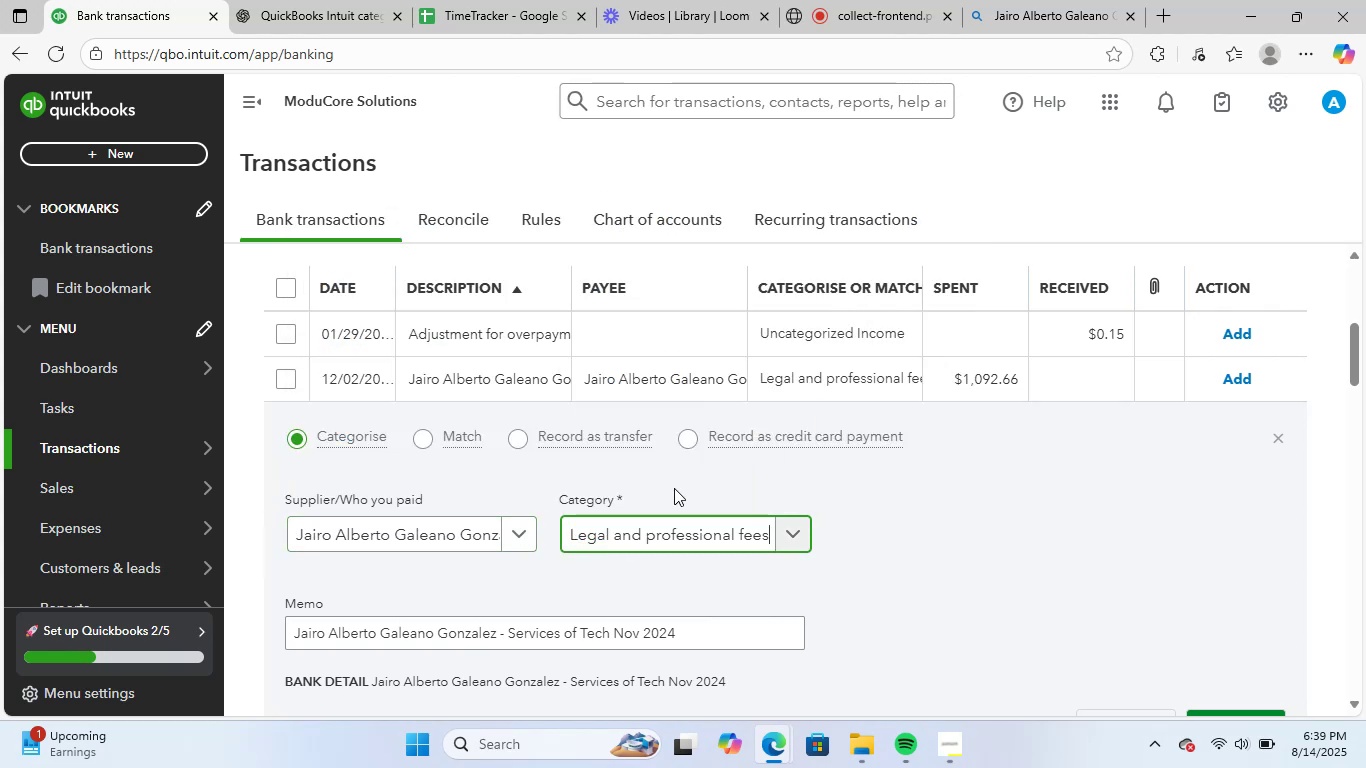 
scroll: coordinate [666, 494], scroll_direction: down, amount: 2.0
 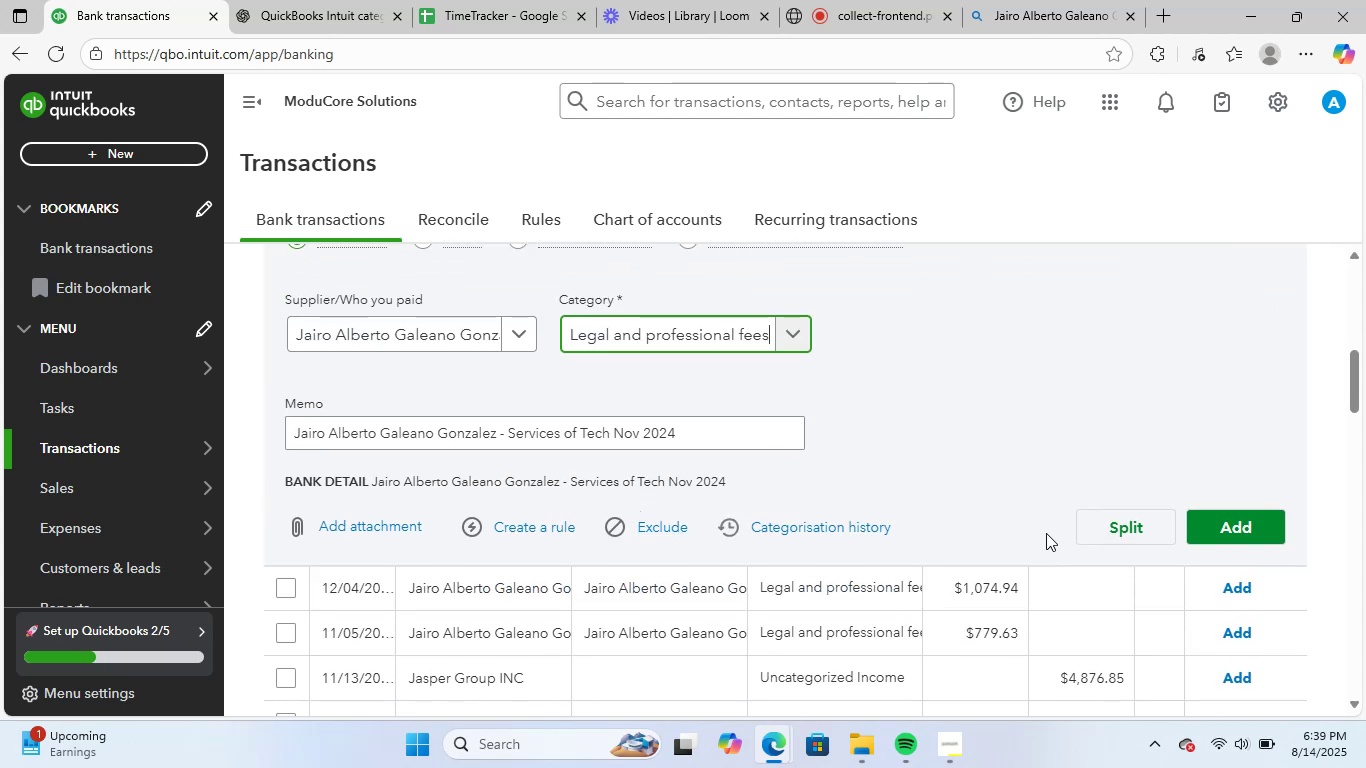 
left_click([1224, 522])
 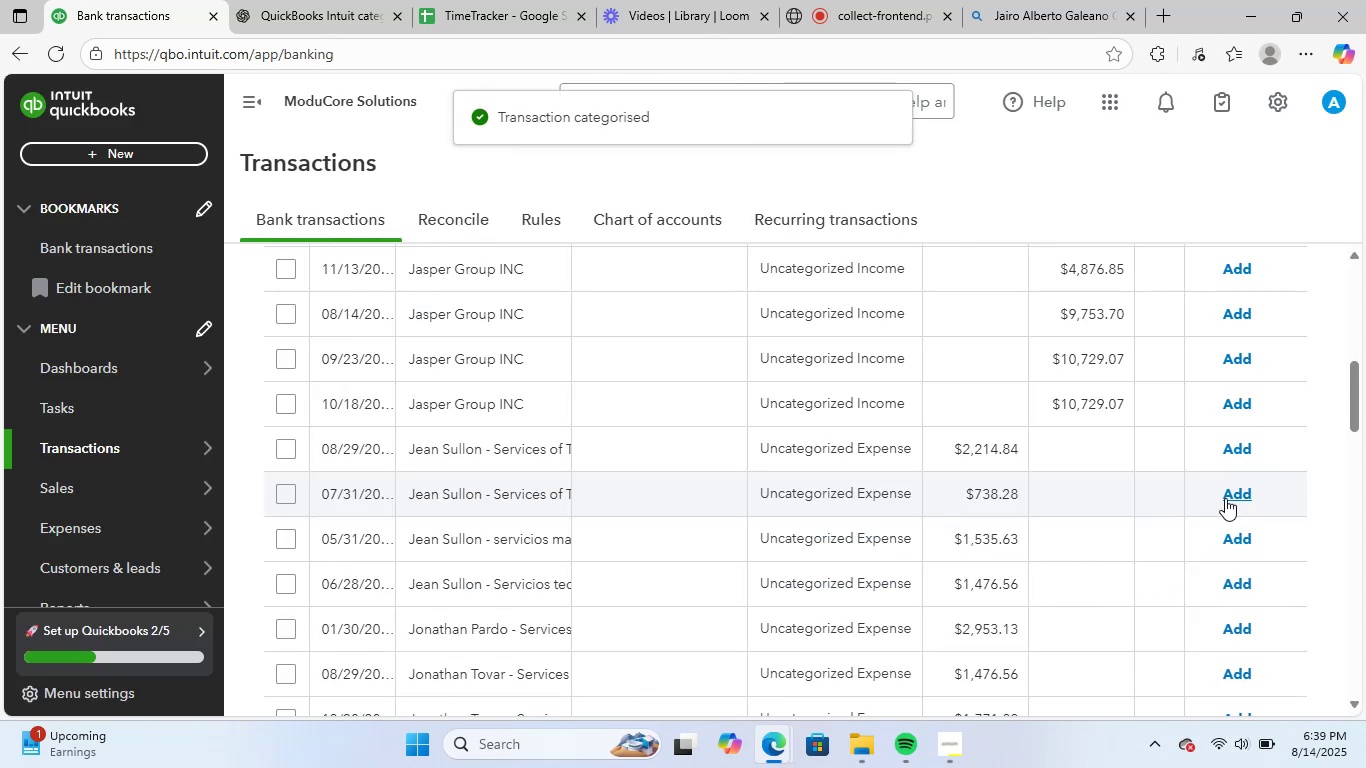 
scroll: coordinate [1199, 427], scroll_direction: up, amount: 2.0
 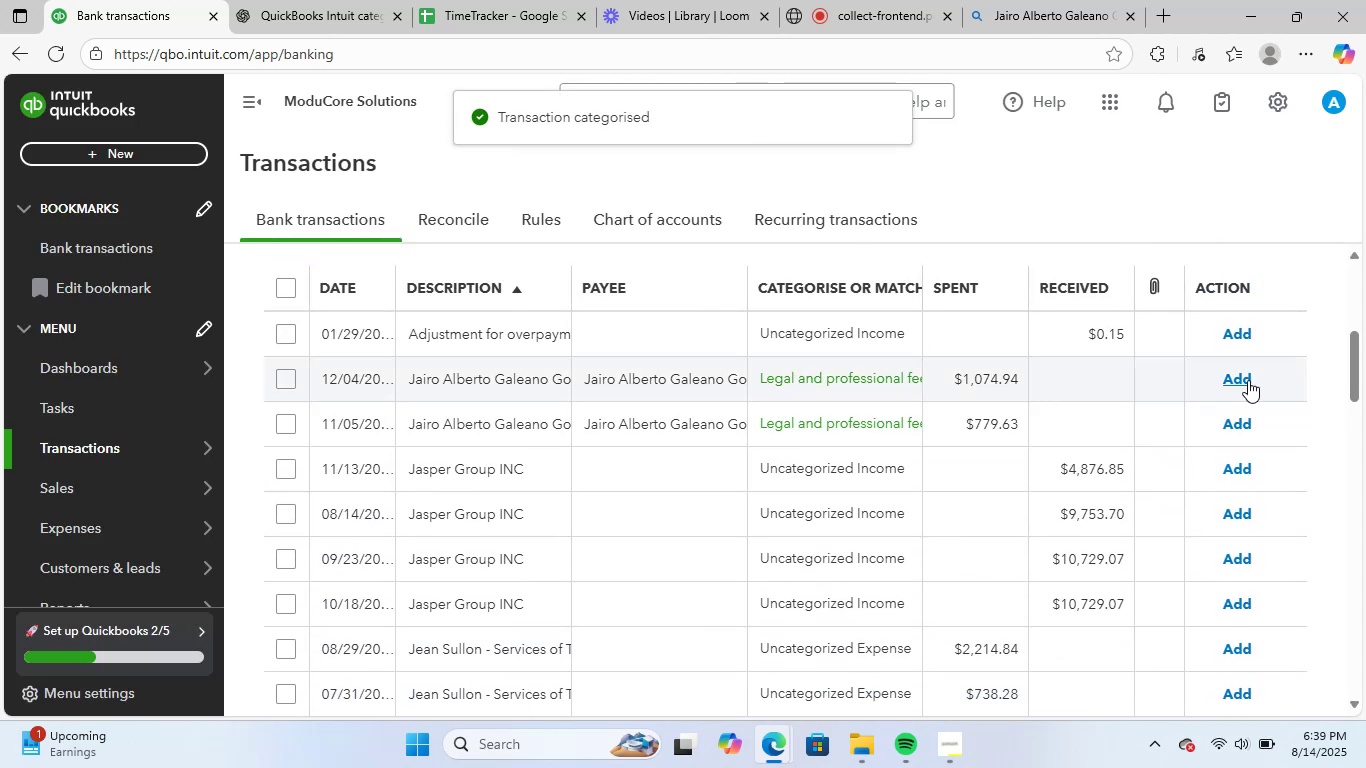 
left_click([1248, 379])
 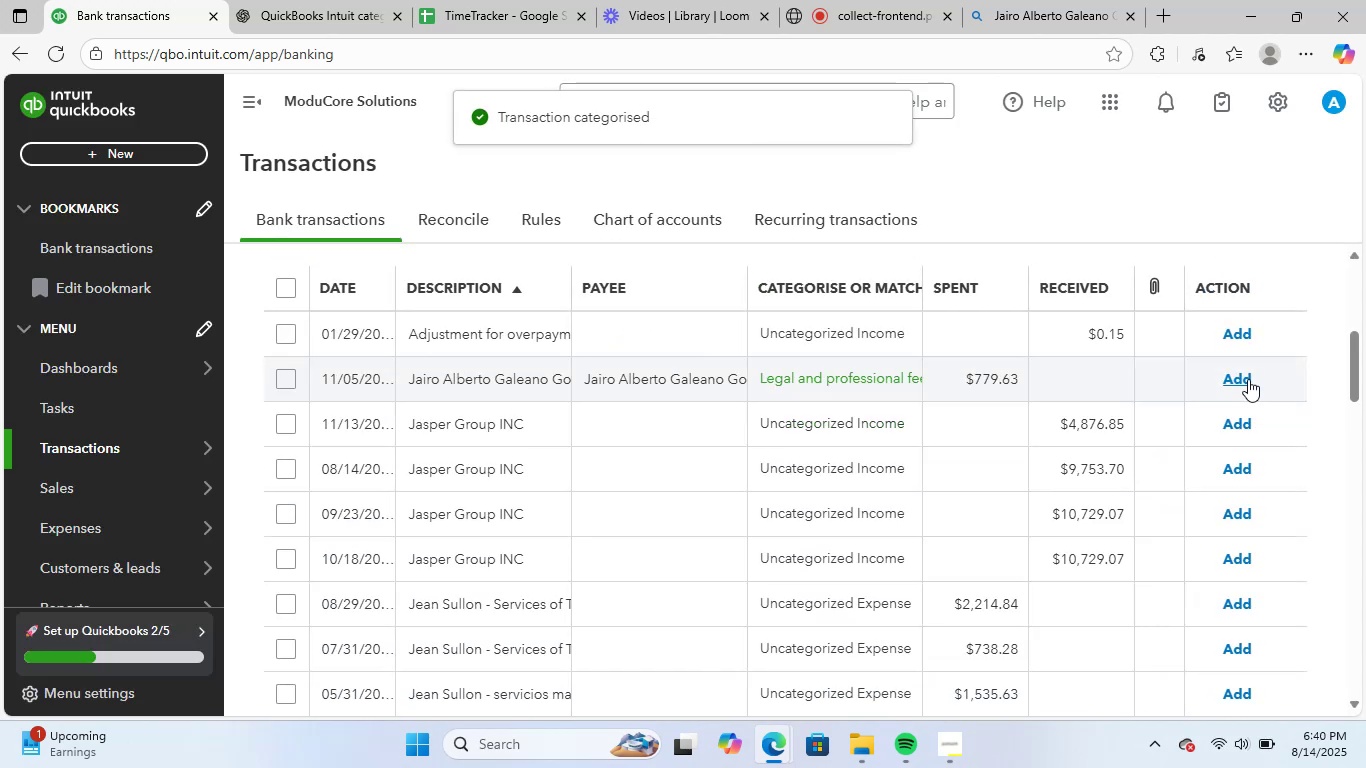 
left_click([1248, 379])
 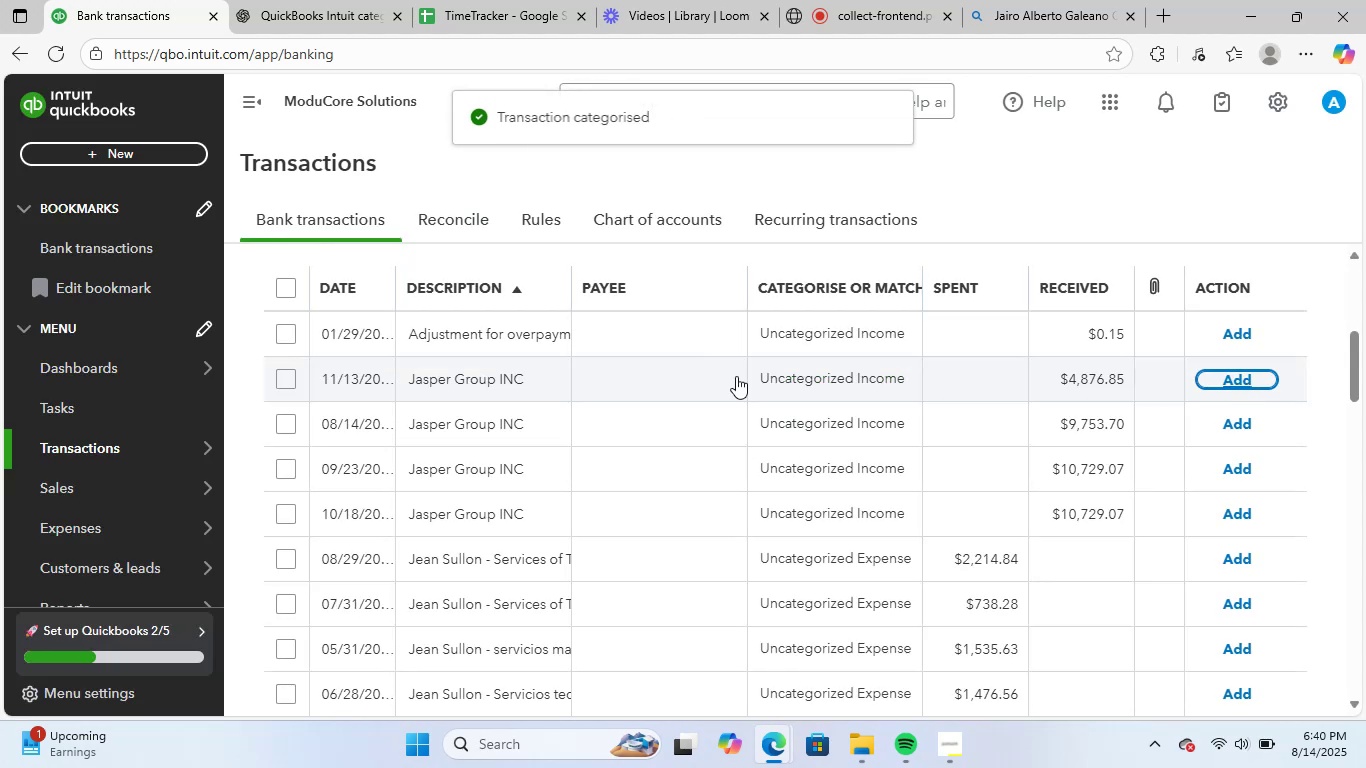 
left_click([507, 366])
 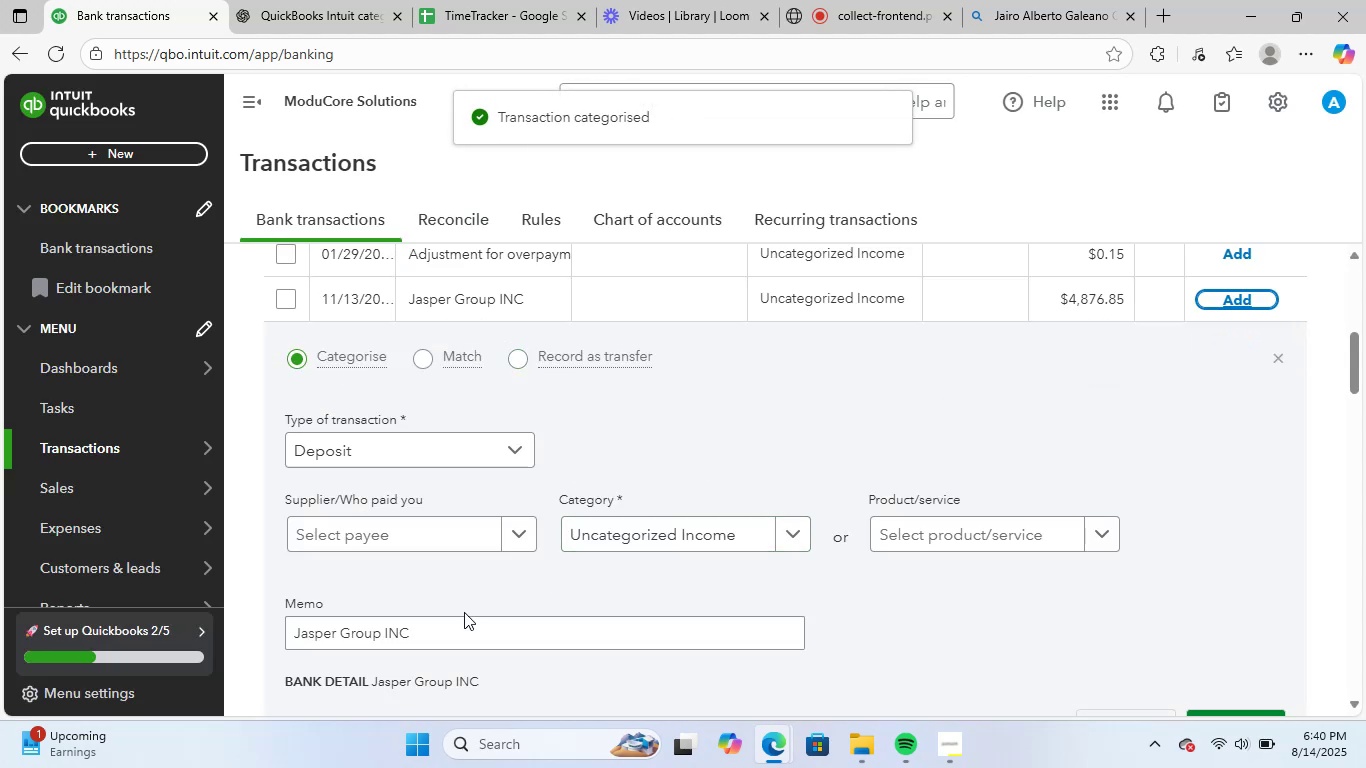 
left_click_drag(start_coordinate=[461, 625], to_coordinate=[74, 618])
 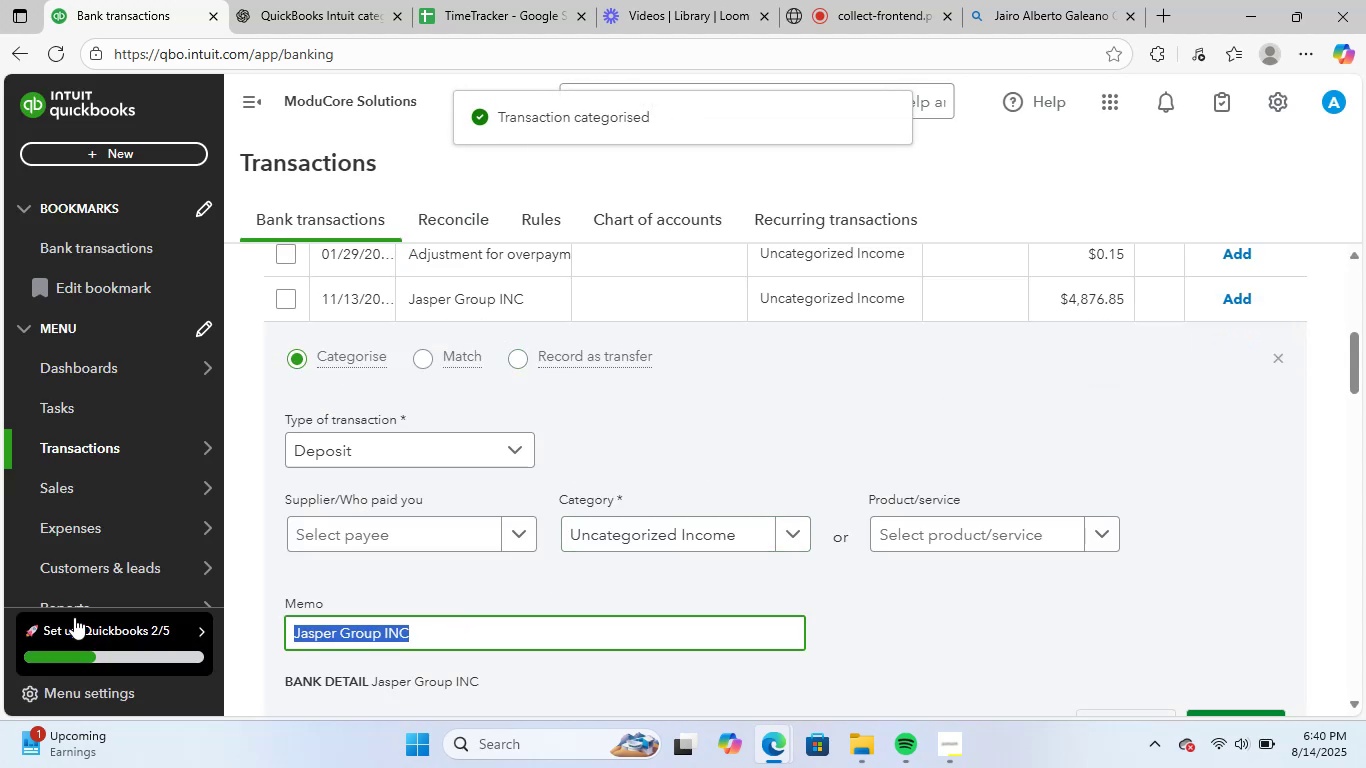 
key(Control+ControlLeft)
 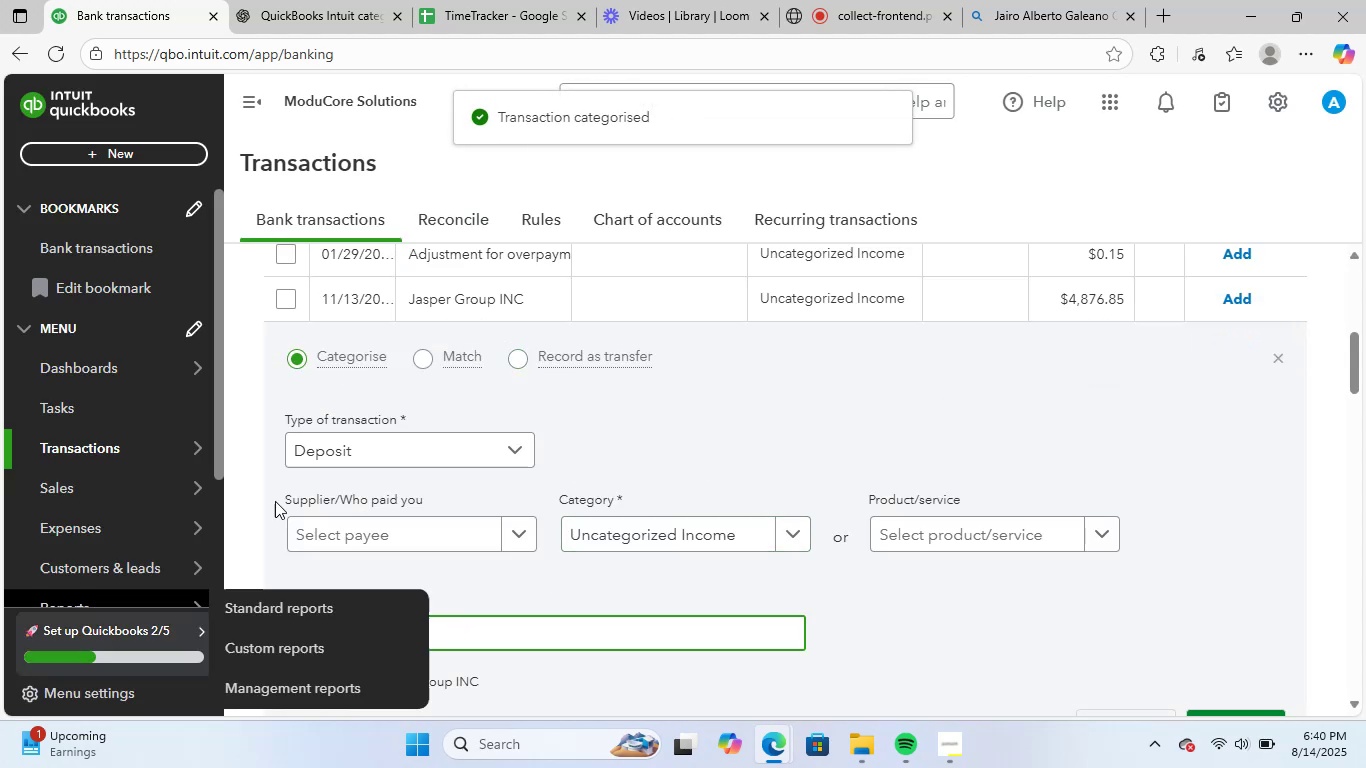 
key(Control+C)
 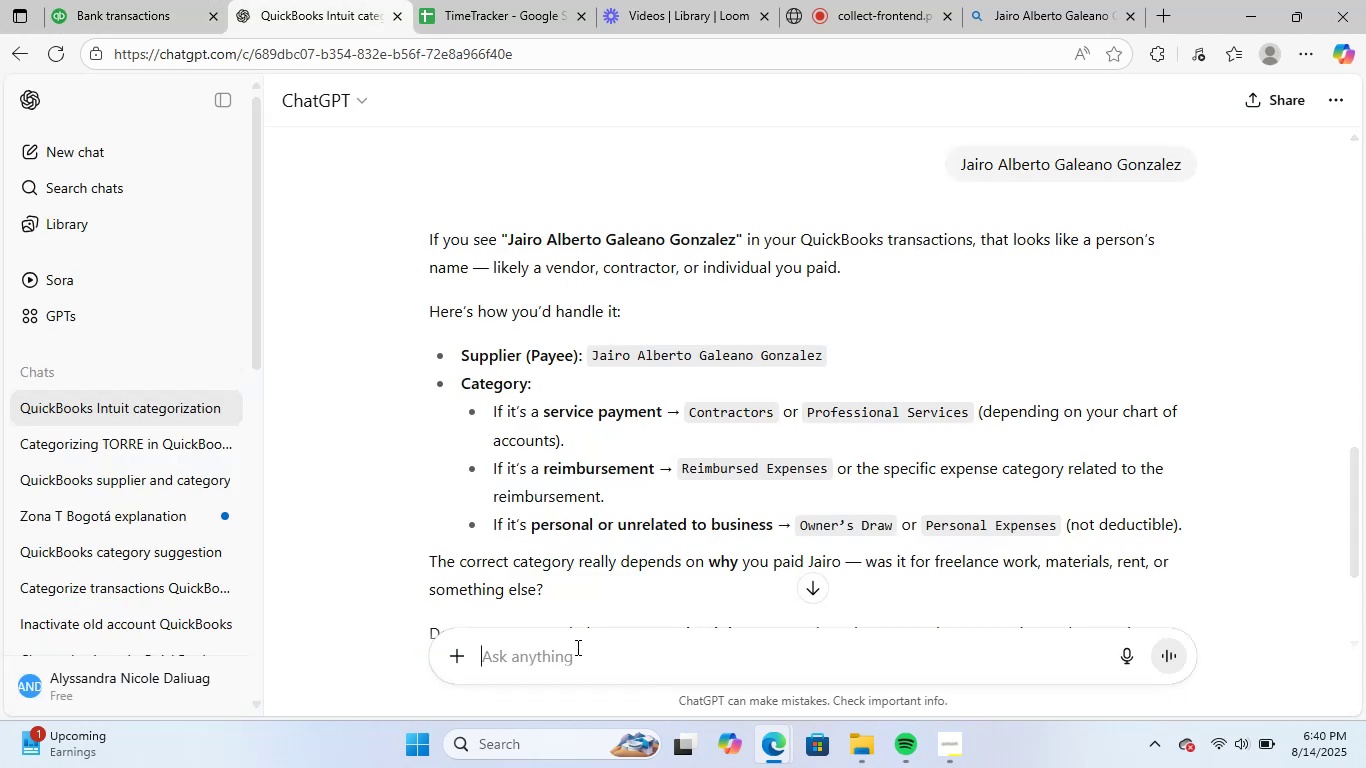 
left_click([580, 665])
 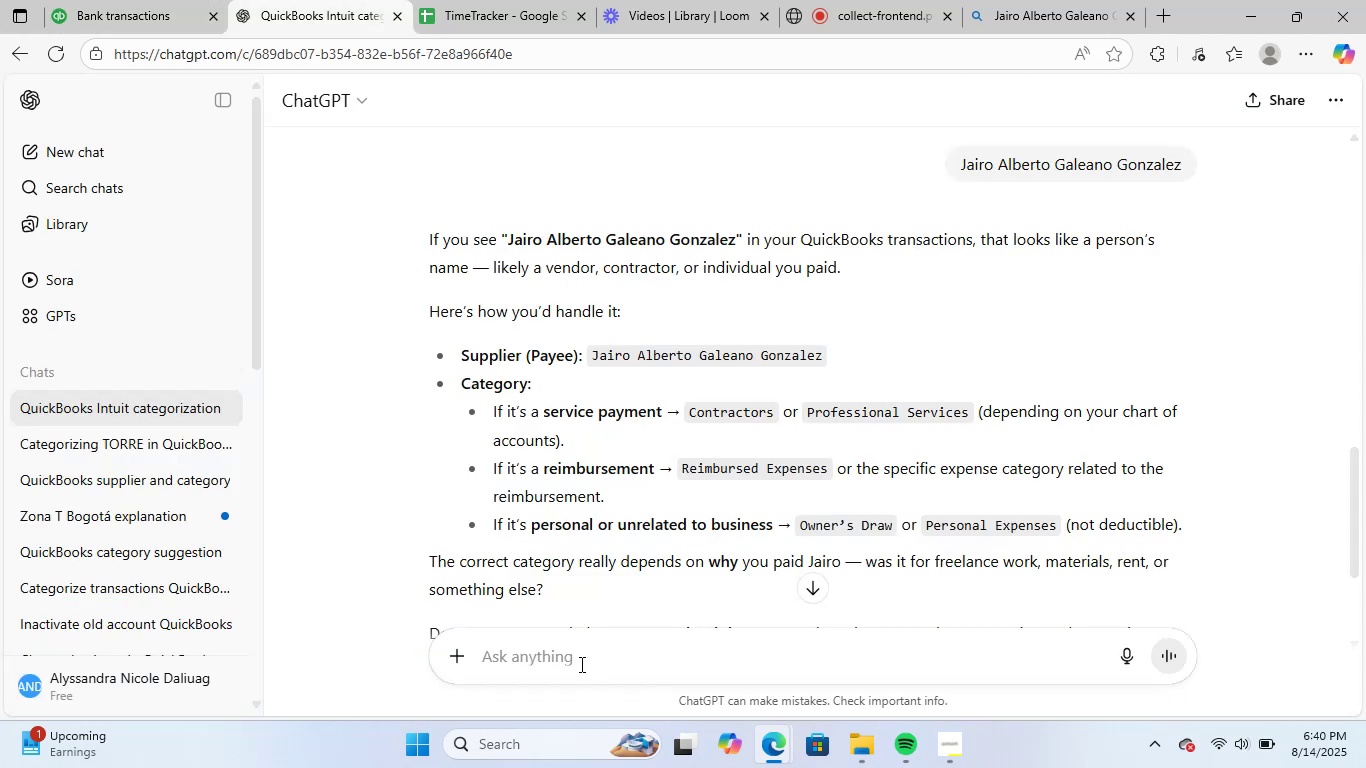 
key(Control+ControlLeft)
 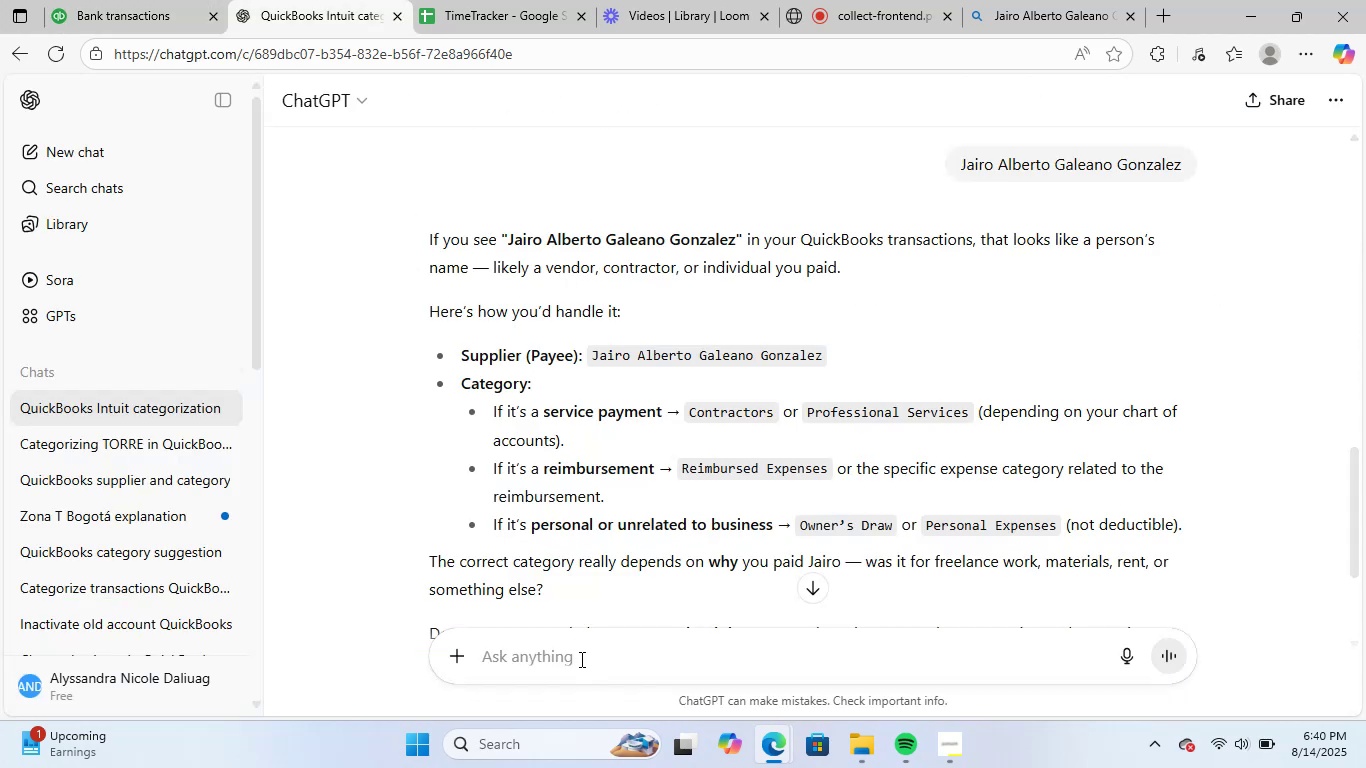 
key(Control+V)
 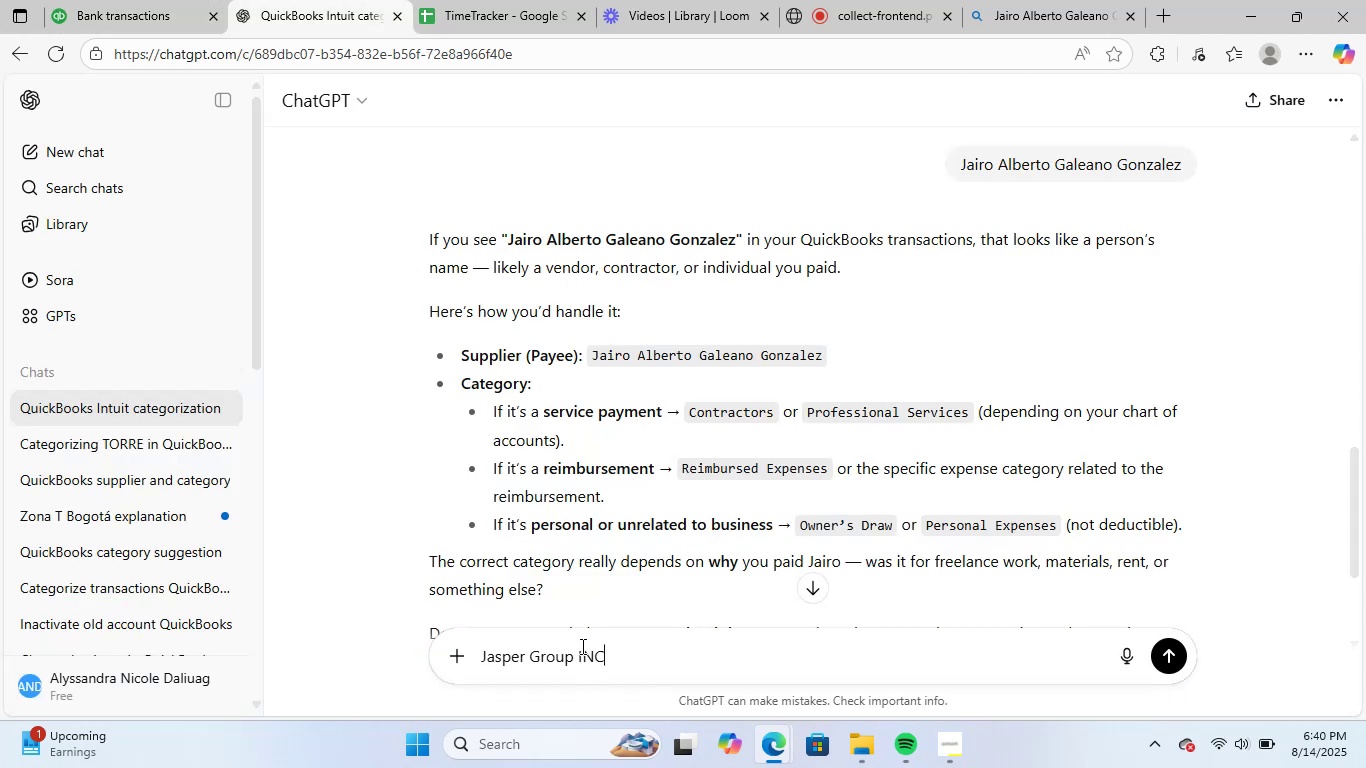 
key(NumpadEnter)
 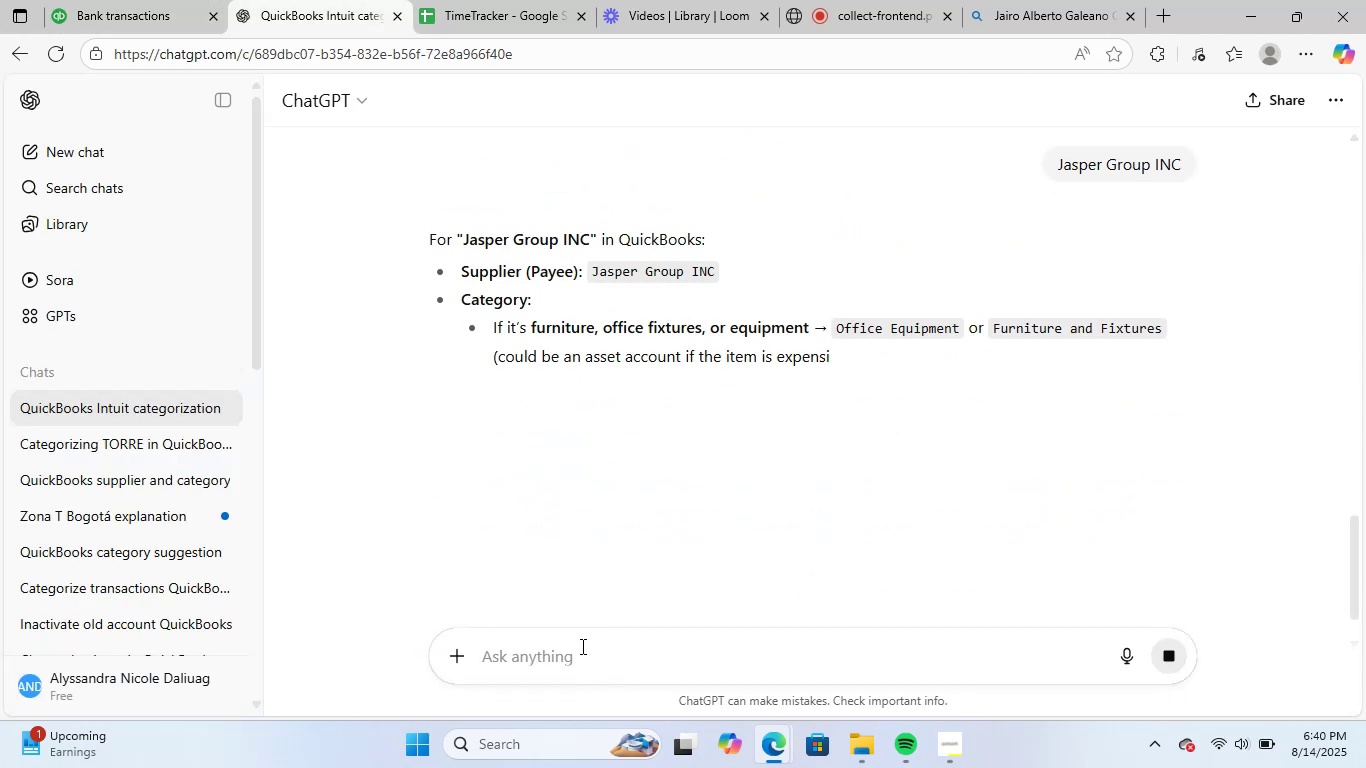 
wait(8.22)
 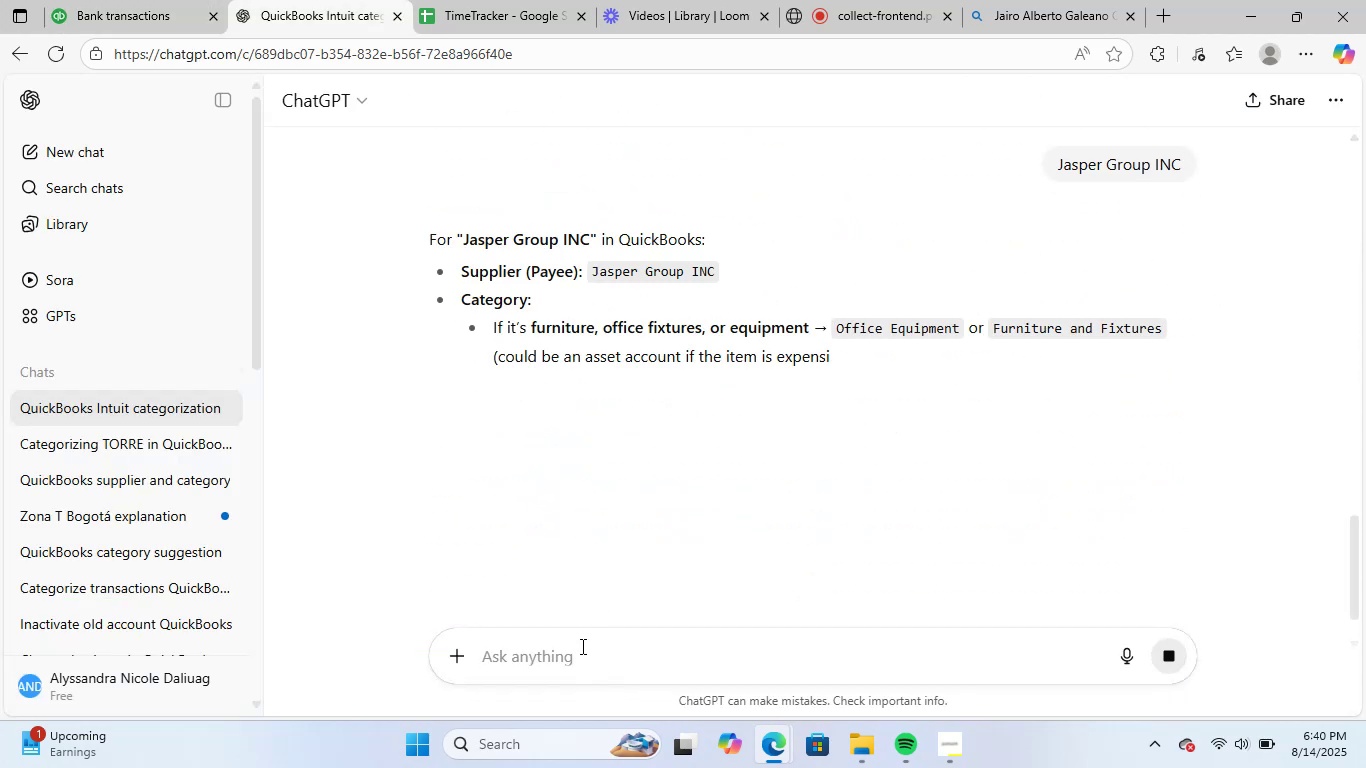 
left_click([1070, 3])
 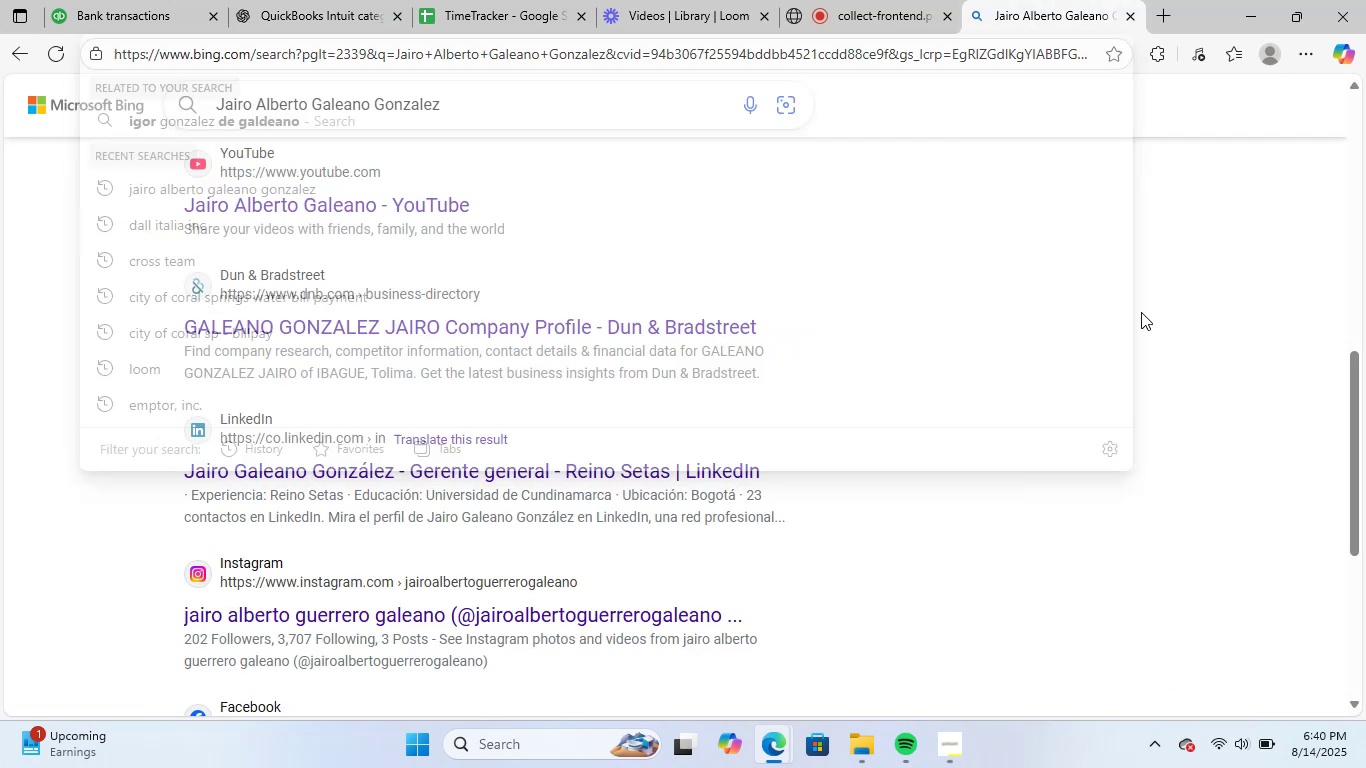 
left_click([687, 51])
 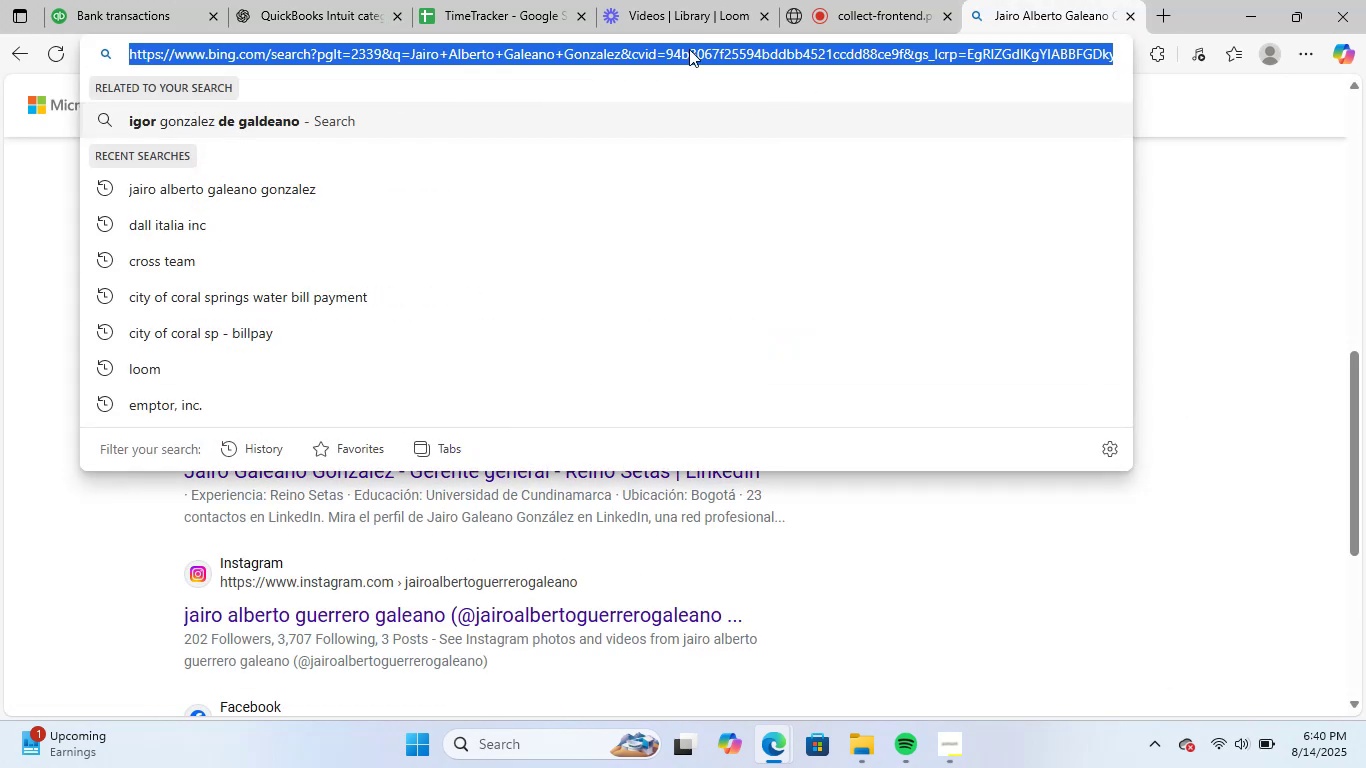 
key(Control+V)
 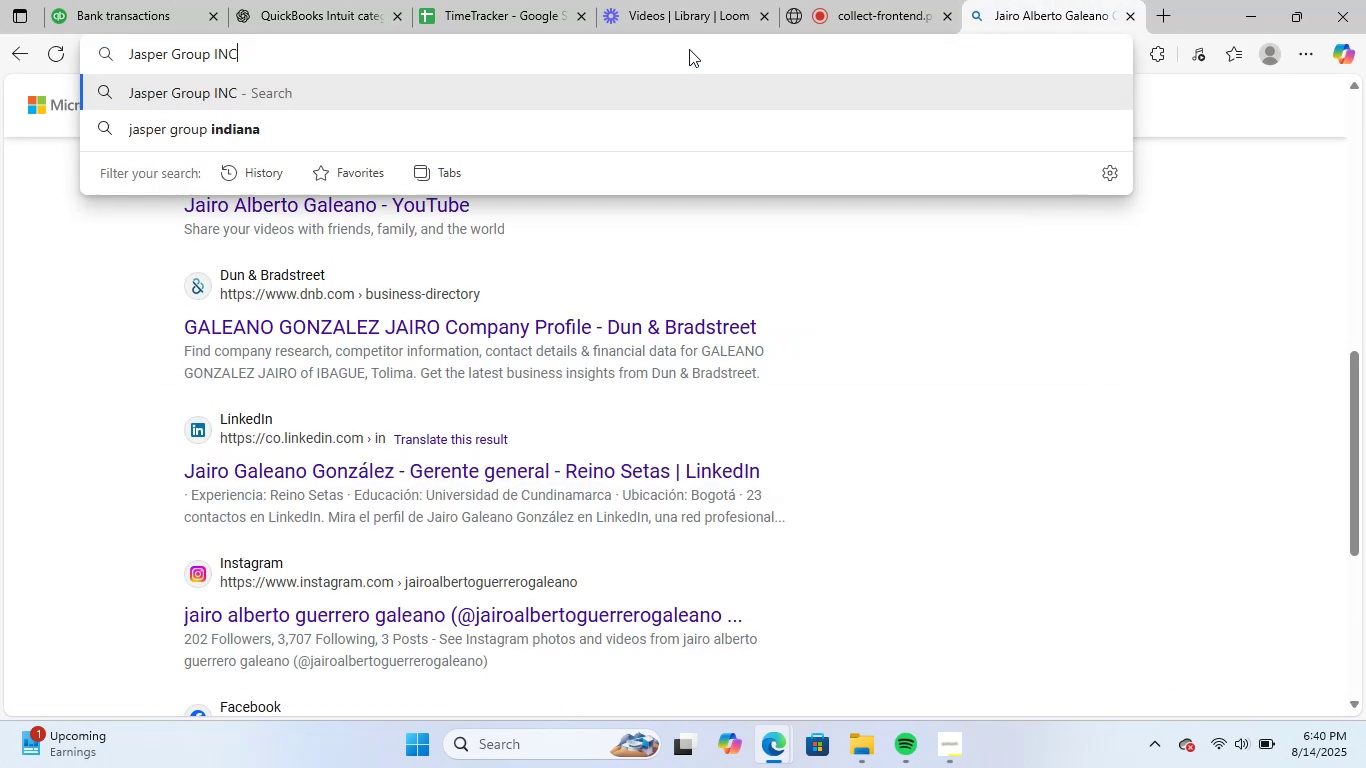 
key(NumpadEnter)
 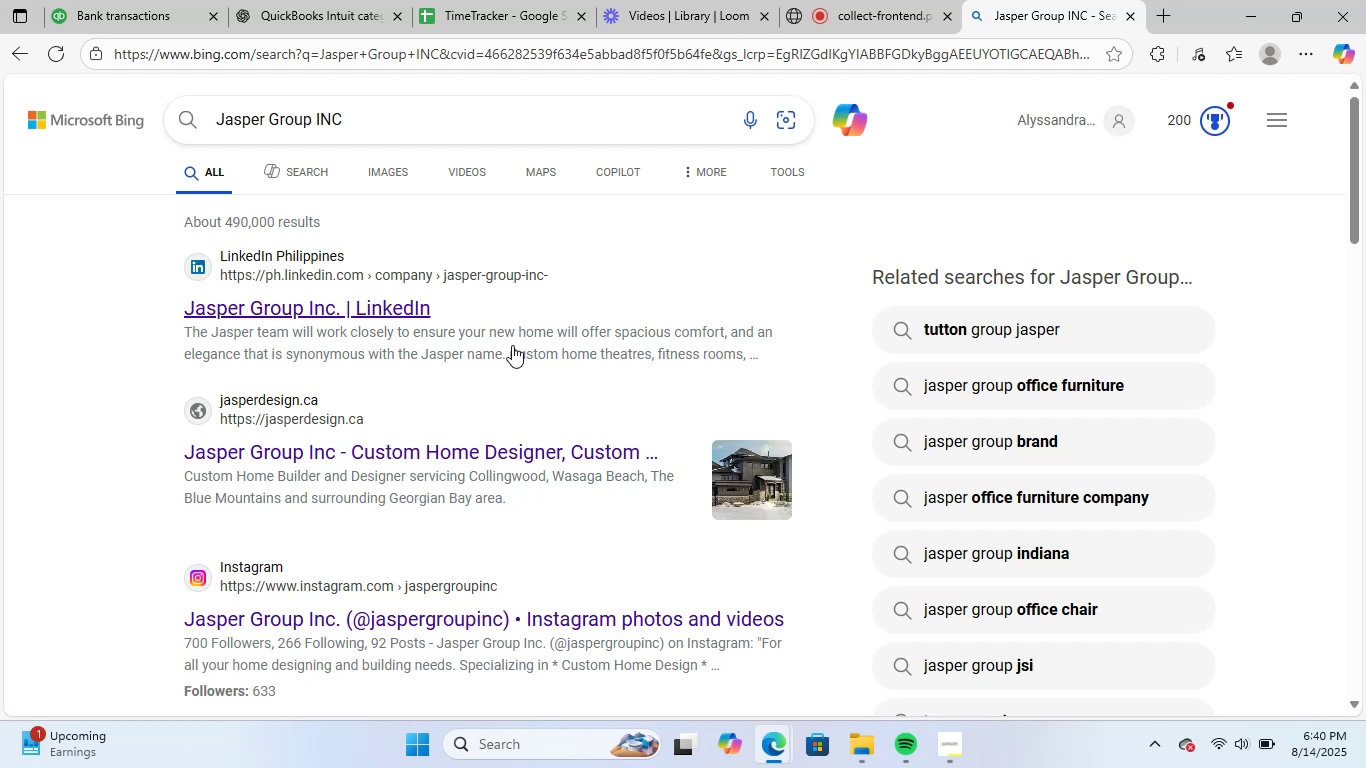 
wait(6.4)
 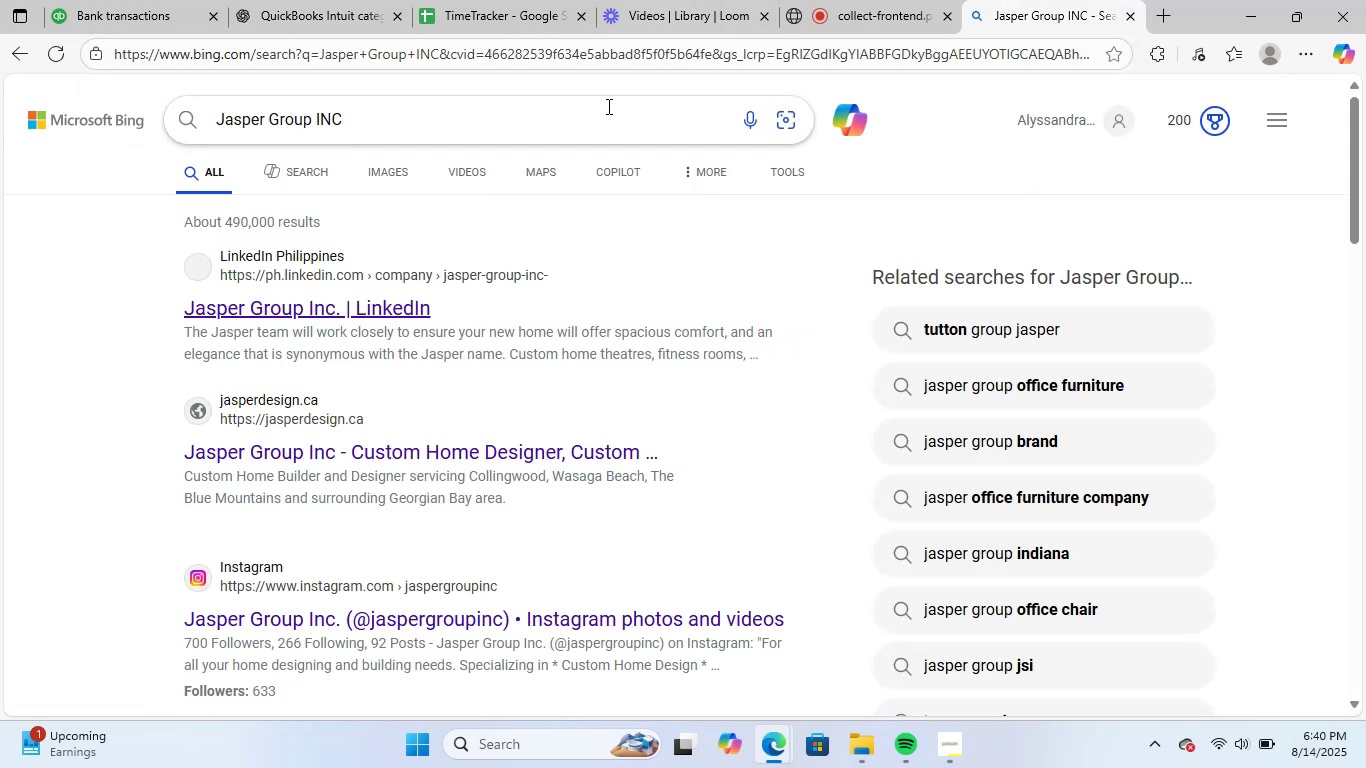 
scroll: coordinate [532, 380], scroll_direction: down, amount: 1.0
 